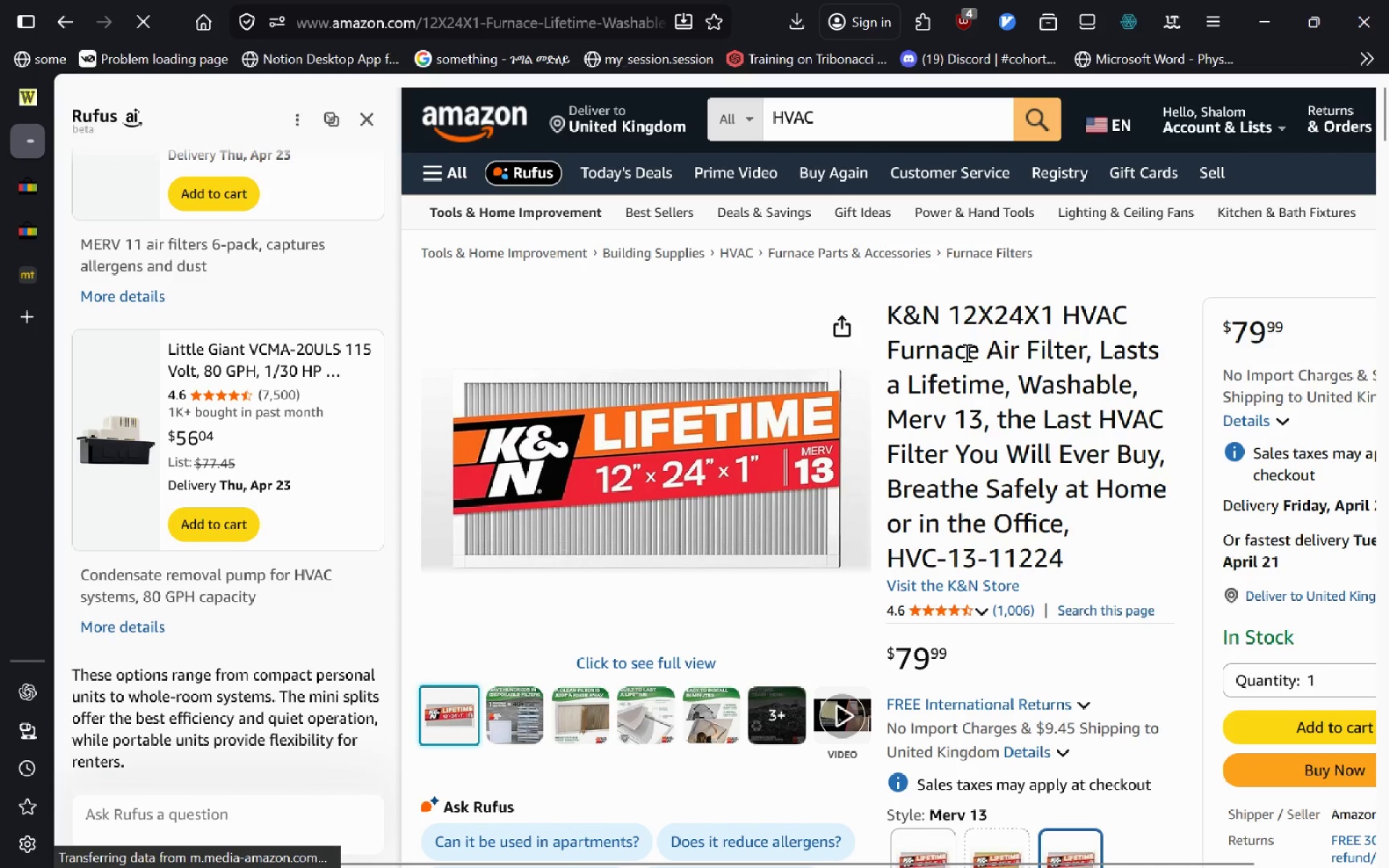 
left_click_drag(start_coordinate=[1083, 352], to_coordinate=[1065, 315])
 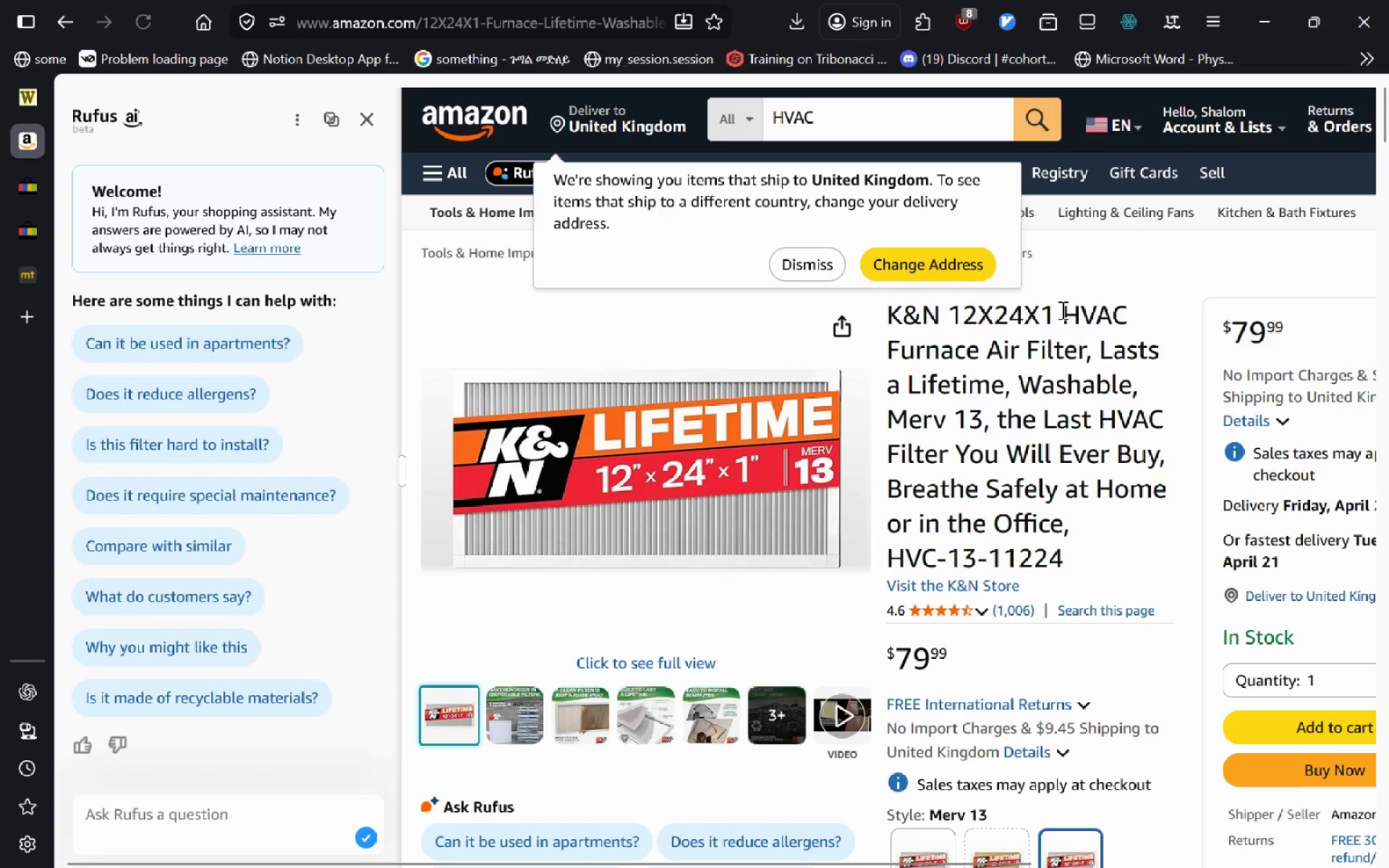 
left_click_drag(start_coordinate=[1061, 310], to_coordinate=[1089, 348])
 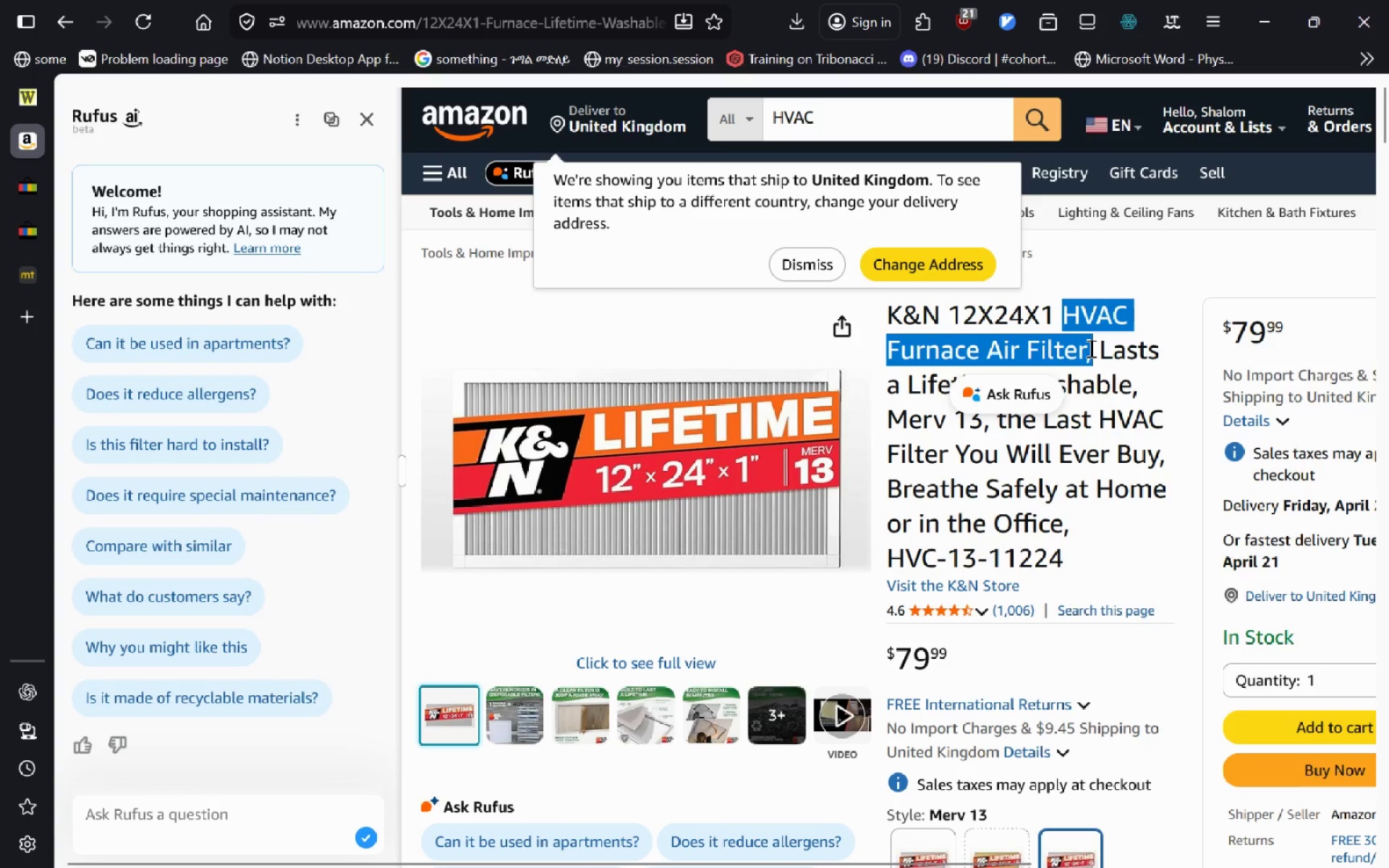 
key(Control+C)
 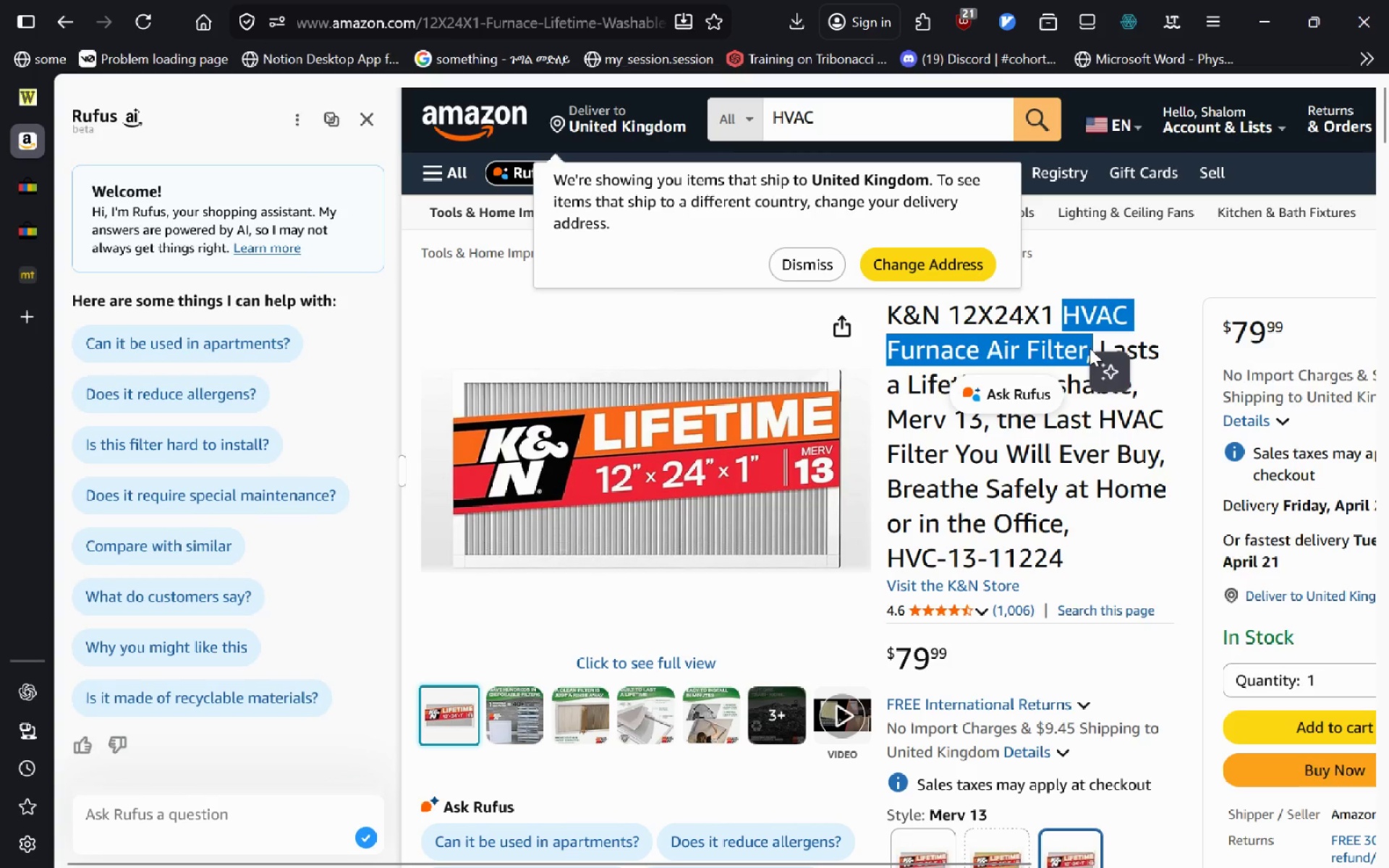 
key(Alt+AltLeft)
 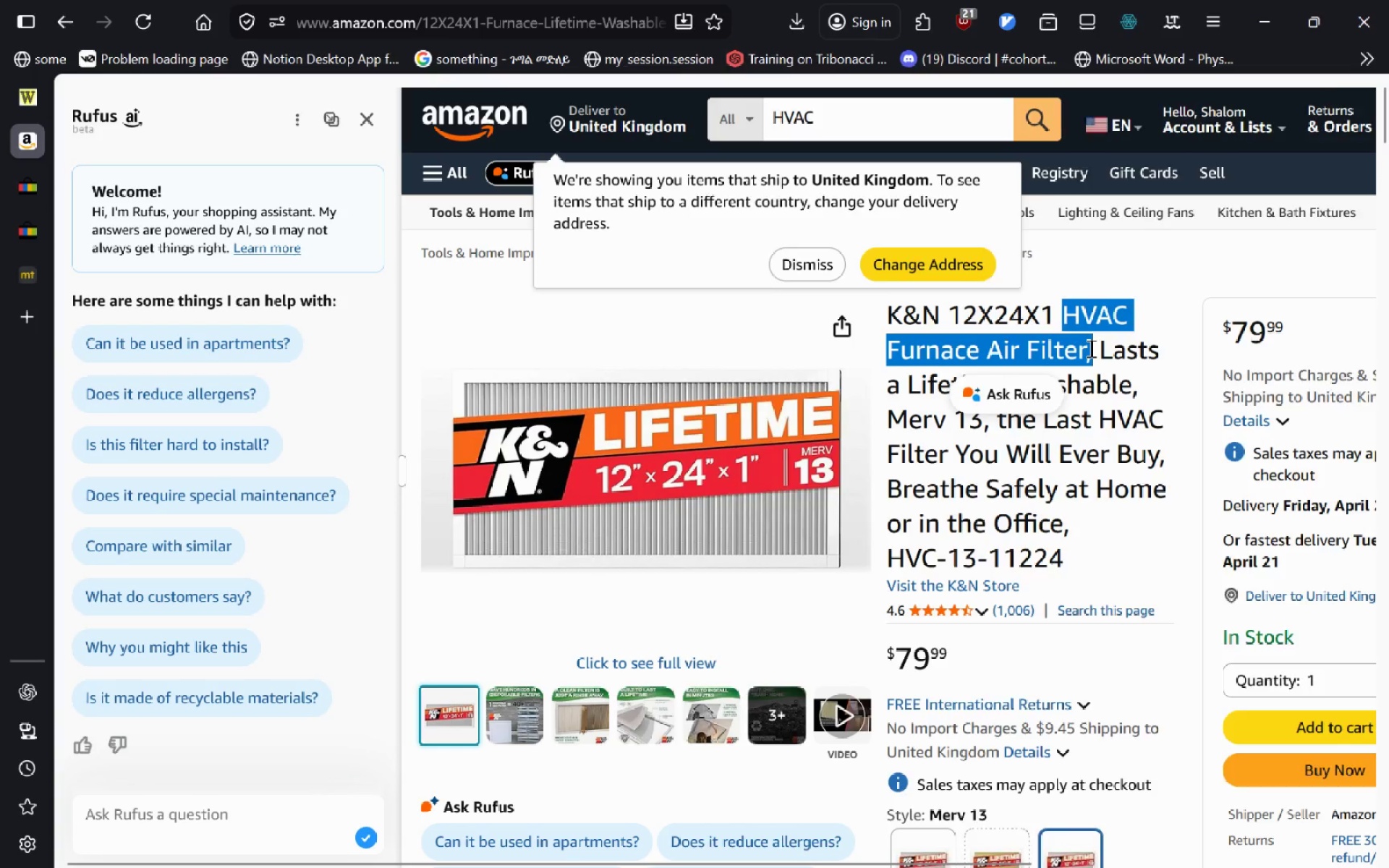 
key(Alt+Tab)
 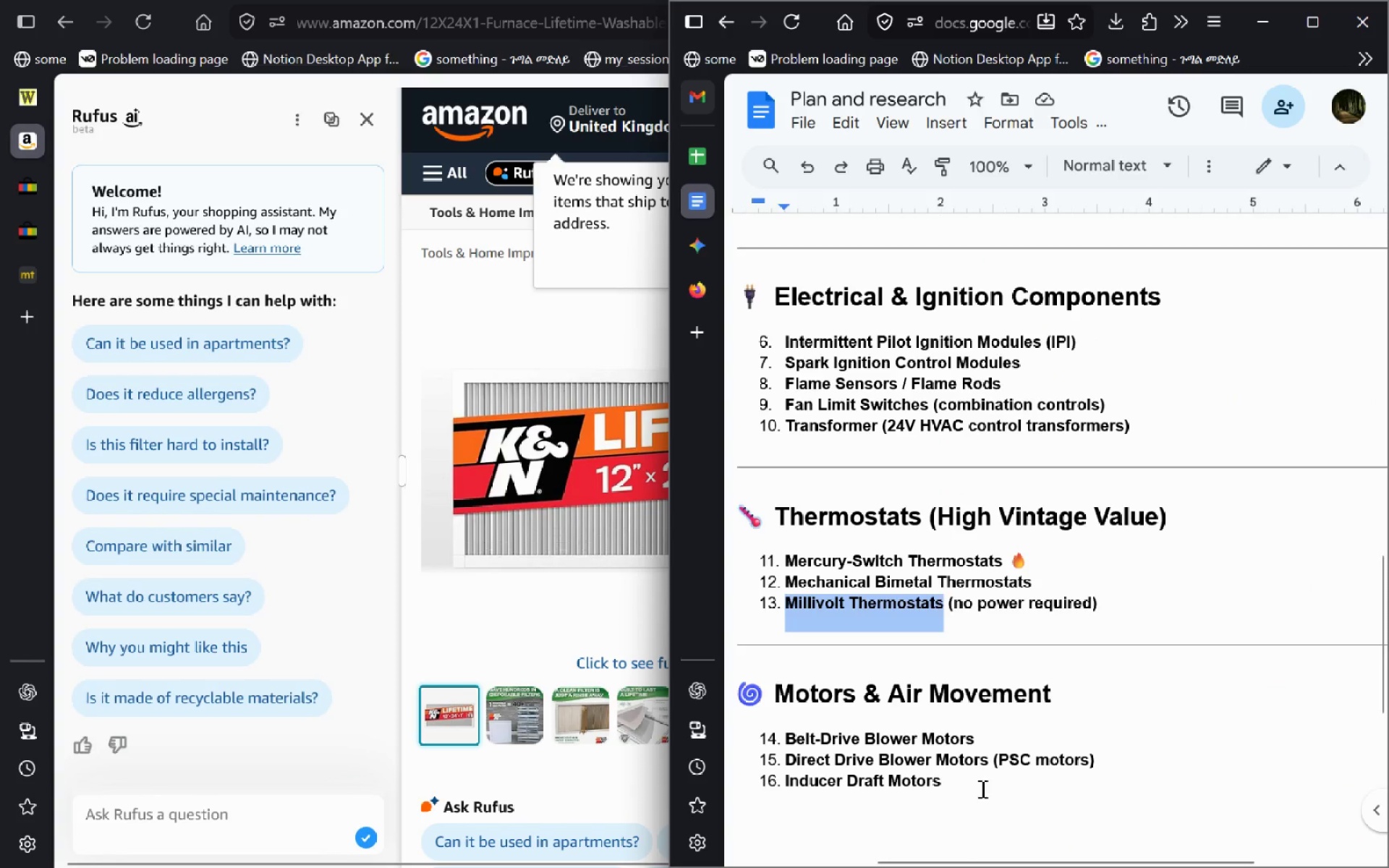 
left_click([981, 788])
 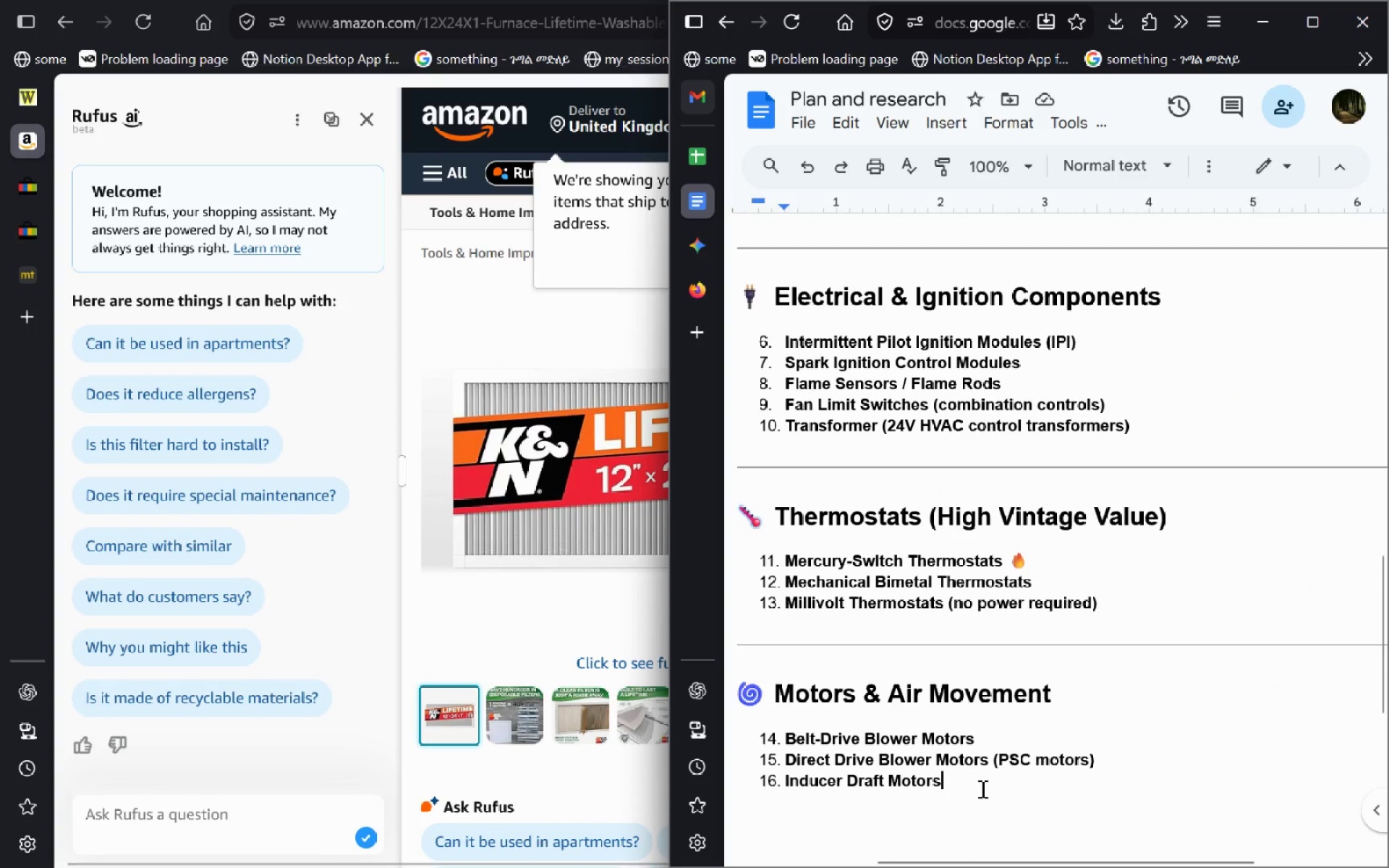 
key(Enter)
 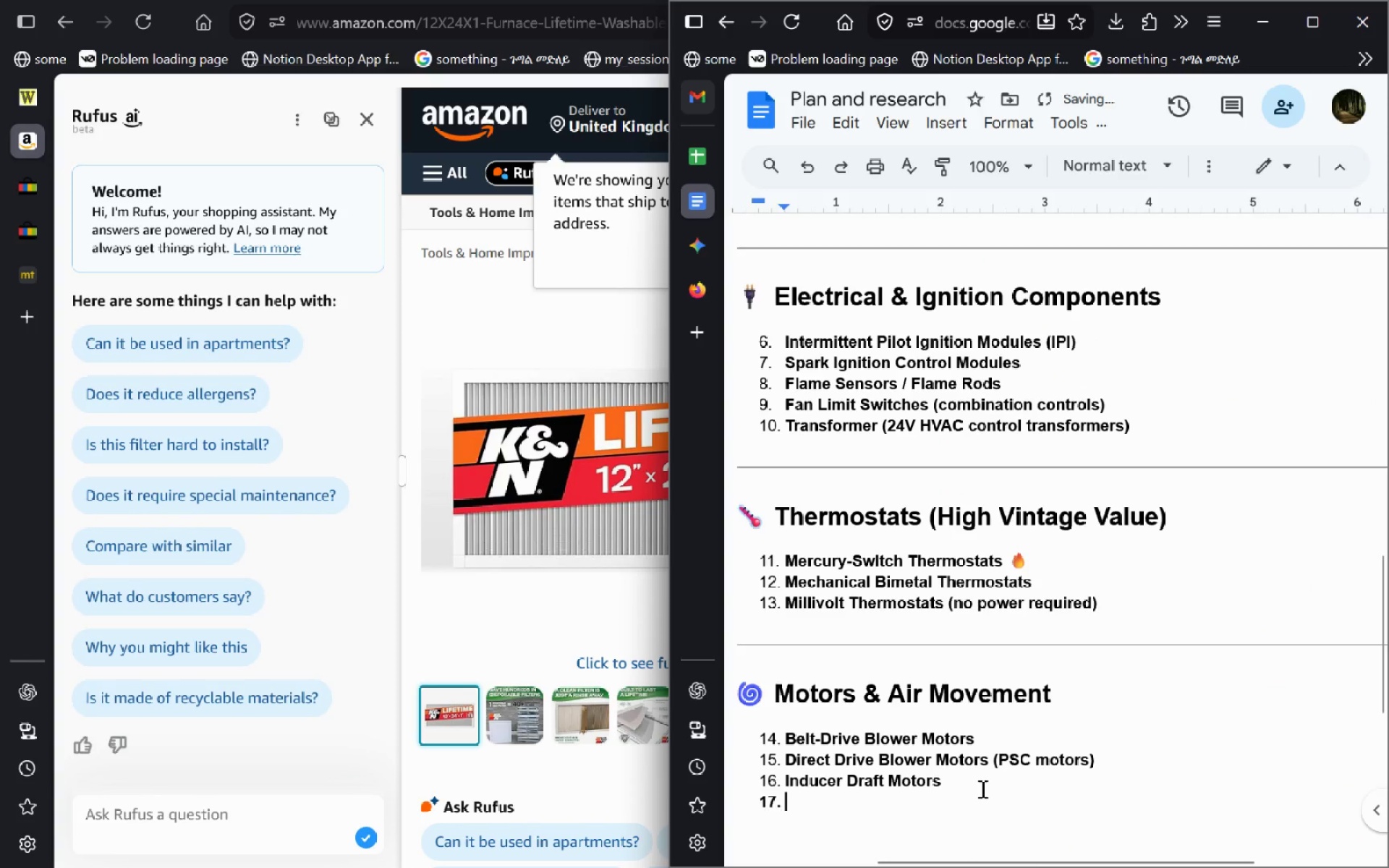 
key(Control+V)
 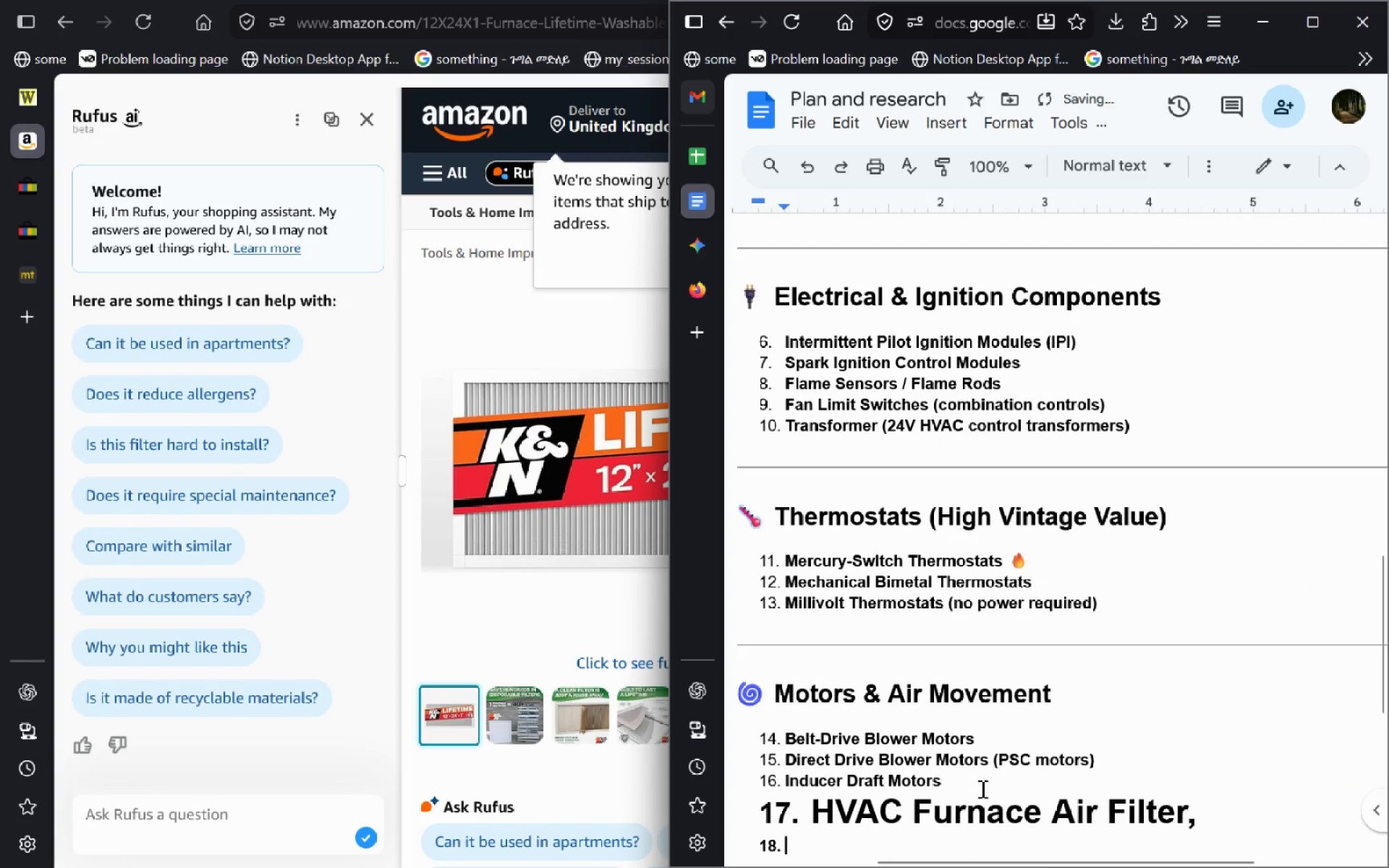 
key(Backspace)
 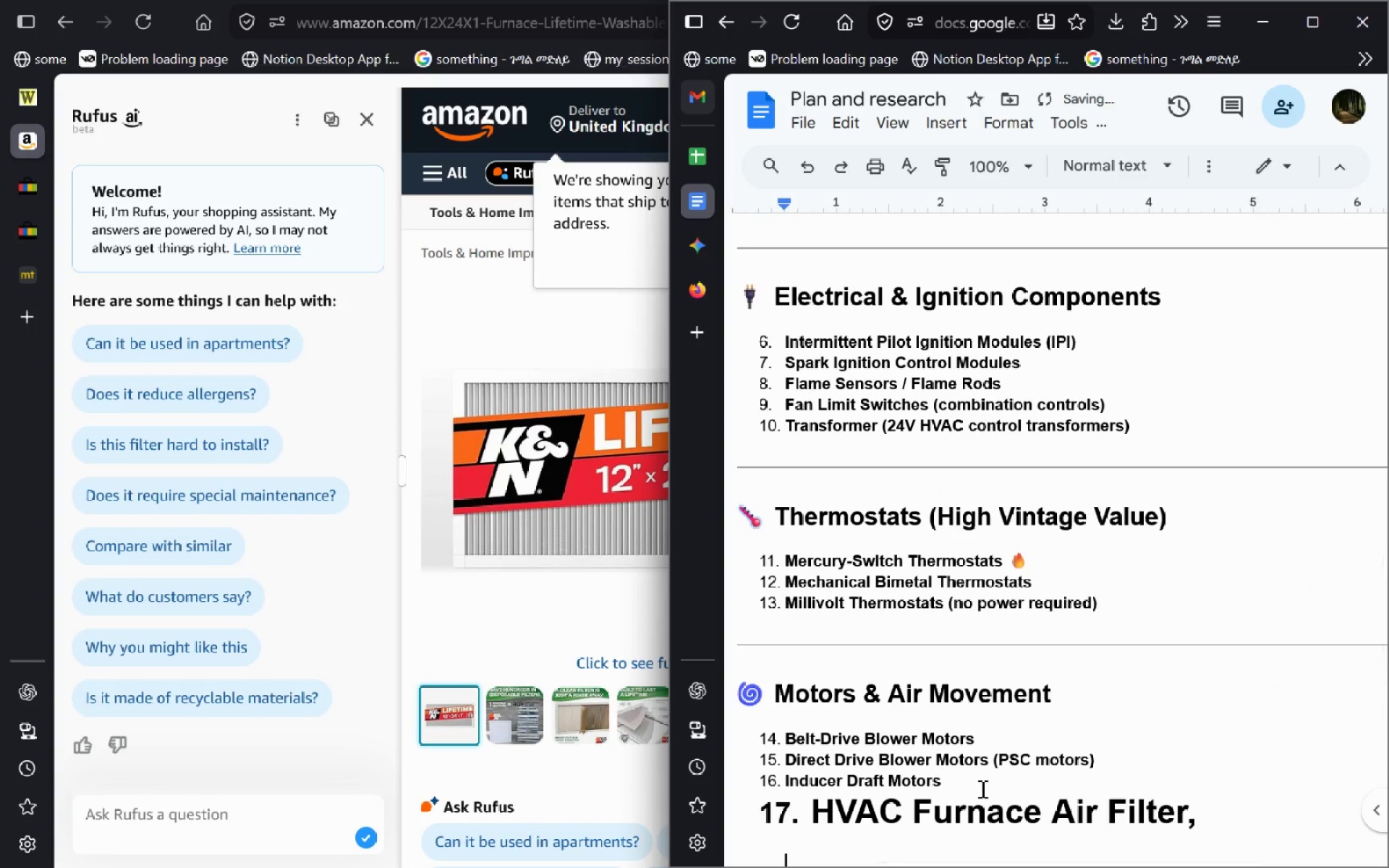 
key(Backspace)
 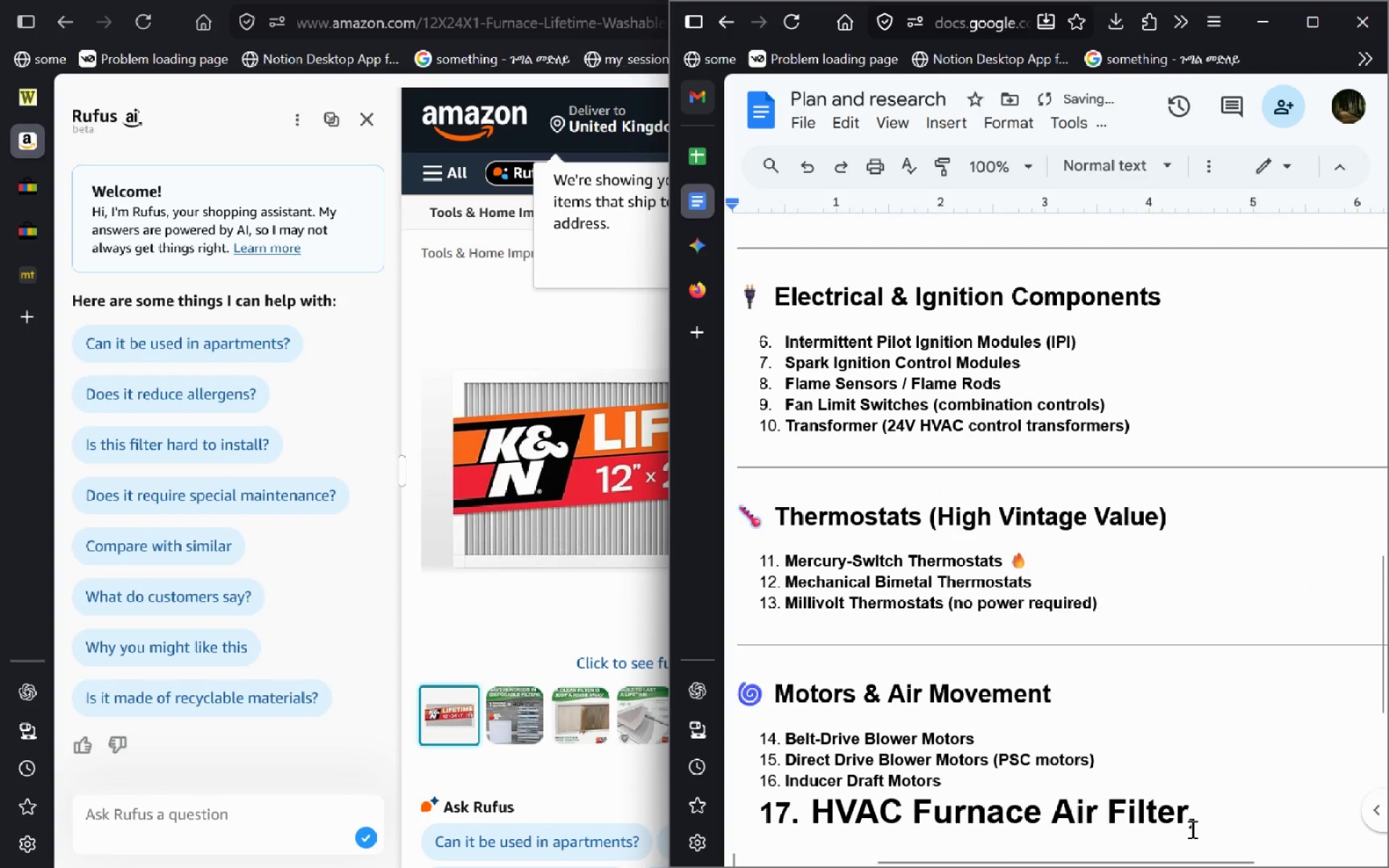 
left_click_drag(start_coordinate=[1188, 817], to_coordinate=[810, 822])
 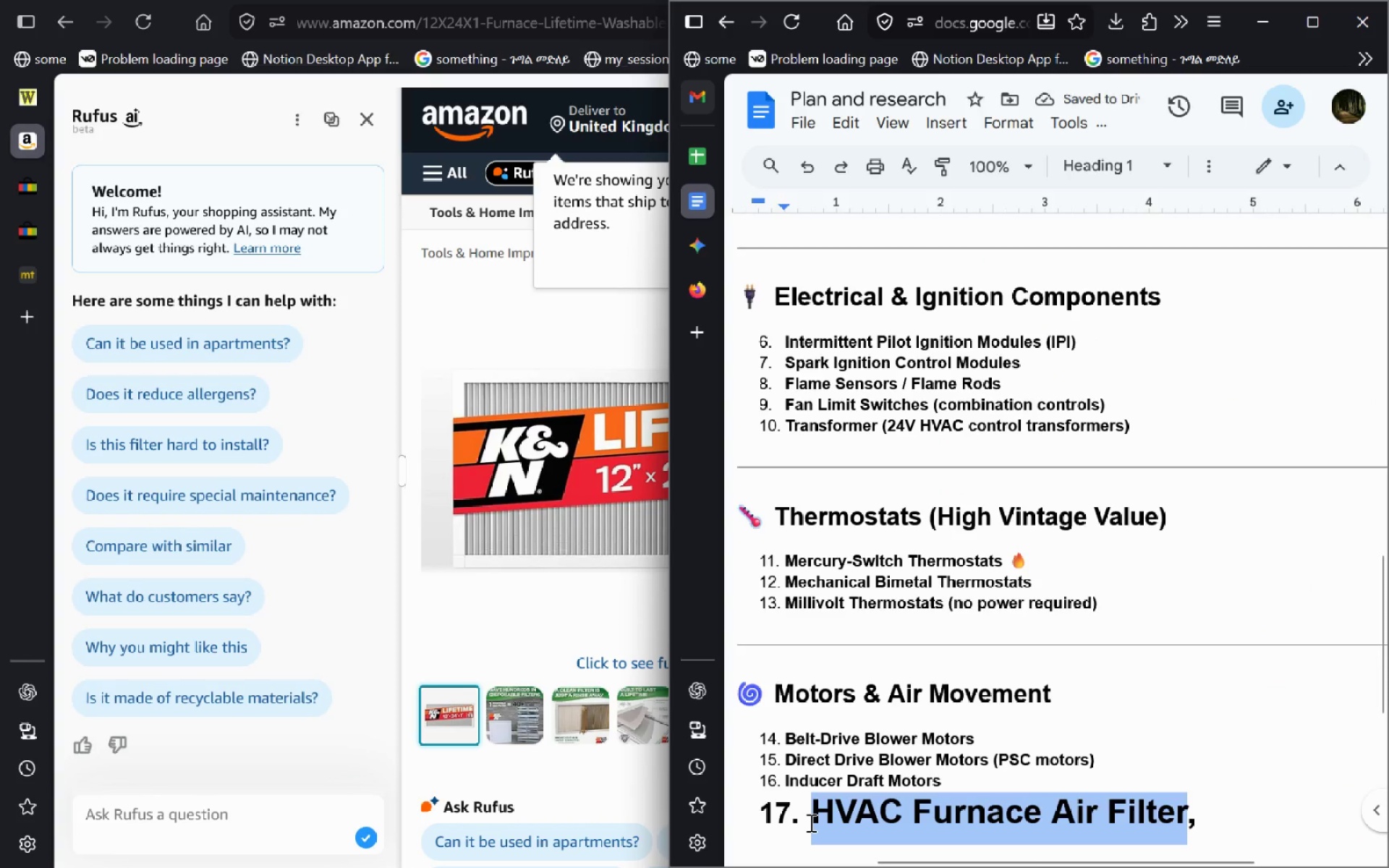 
key(Control+B)
 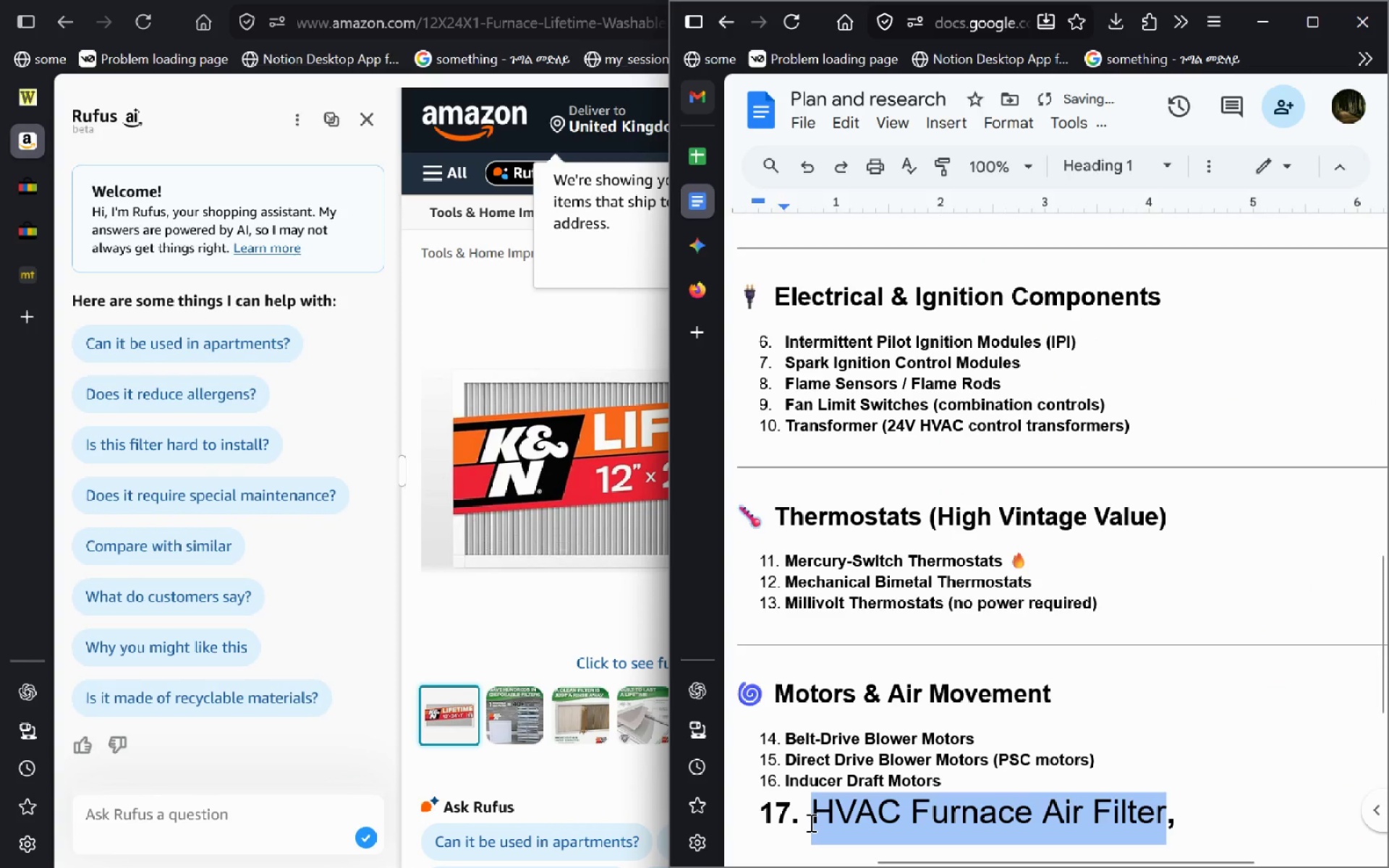 
key(Control+Shift+Comma)
 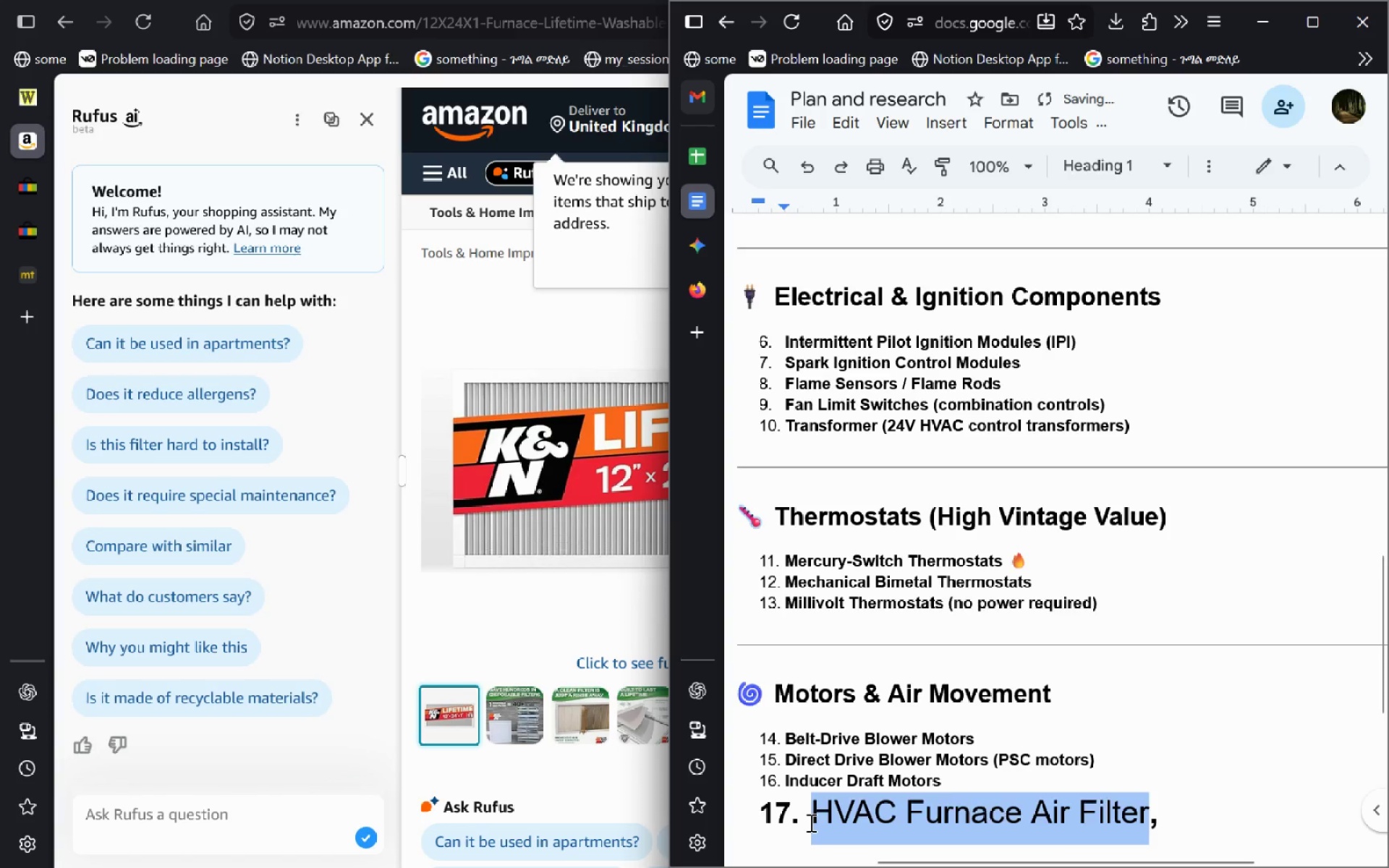 
key(Control+Shift+Comma)
 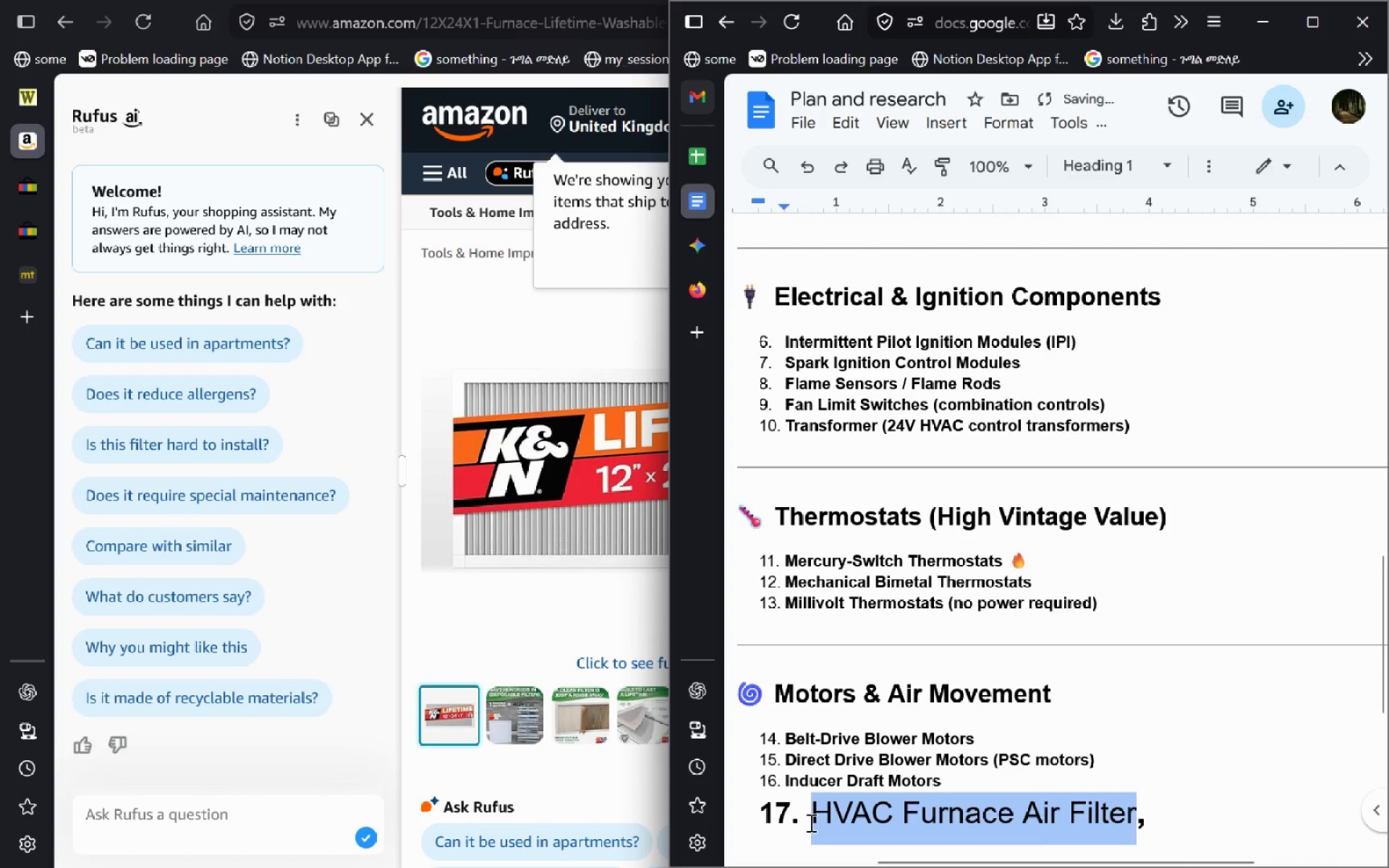 
key(Control+Shift+Comma)
 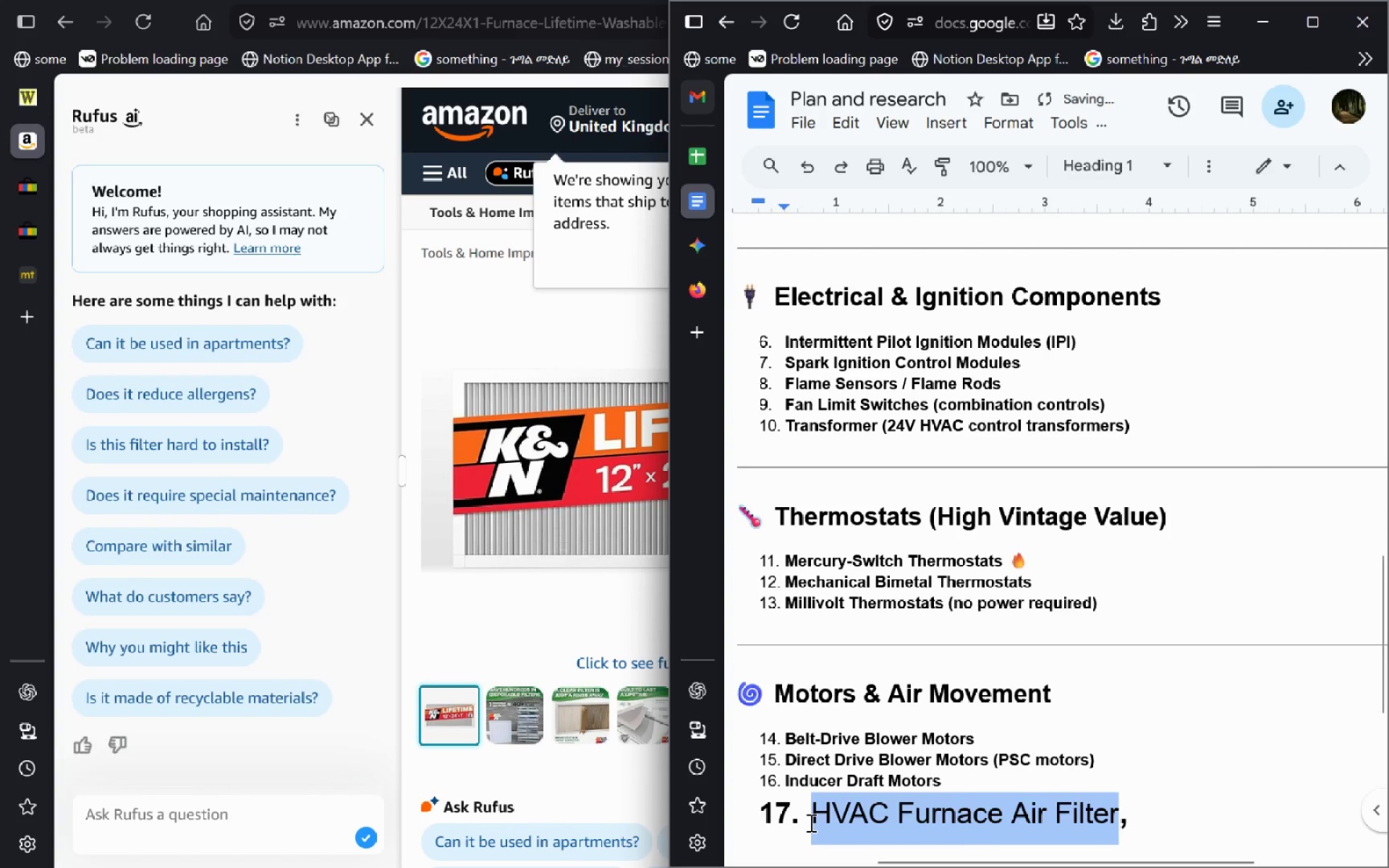 
key(Control+Shift+Comma)
 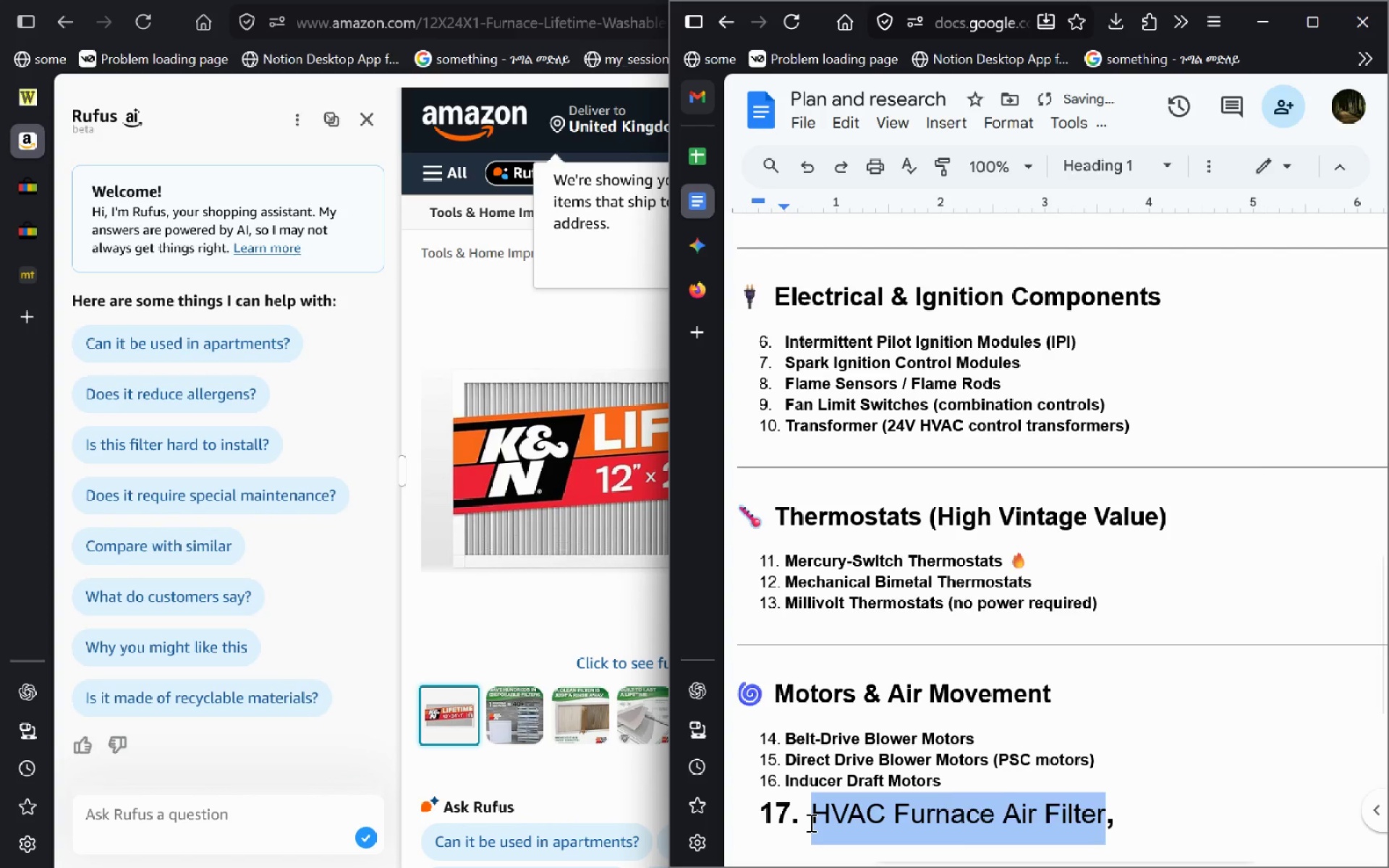 
key(Control+Shift+Comma)
 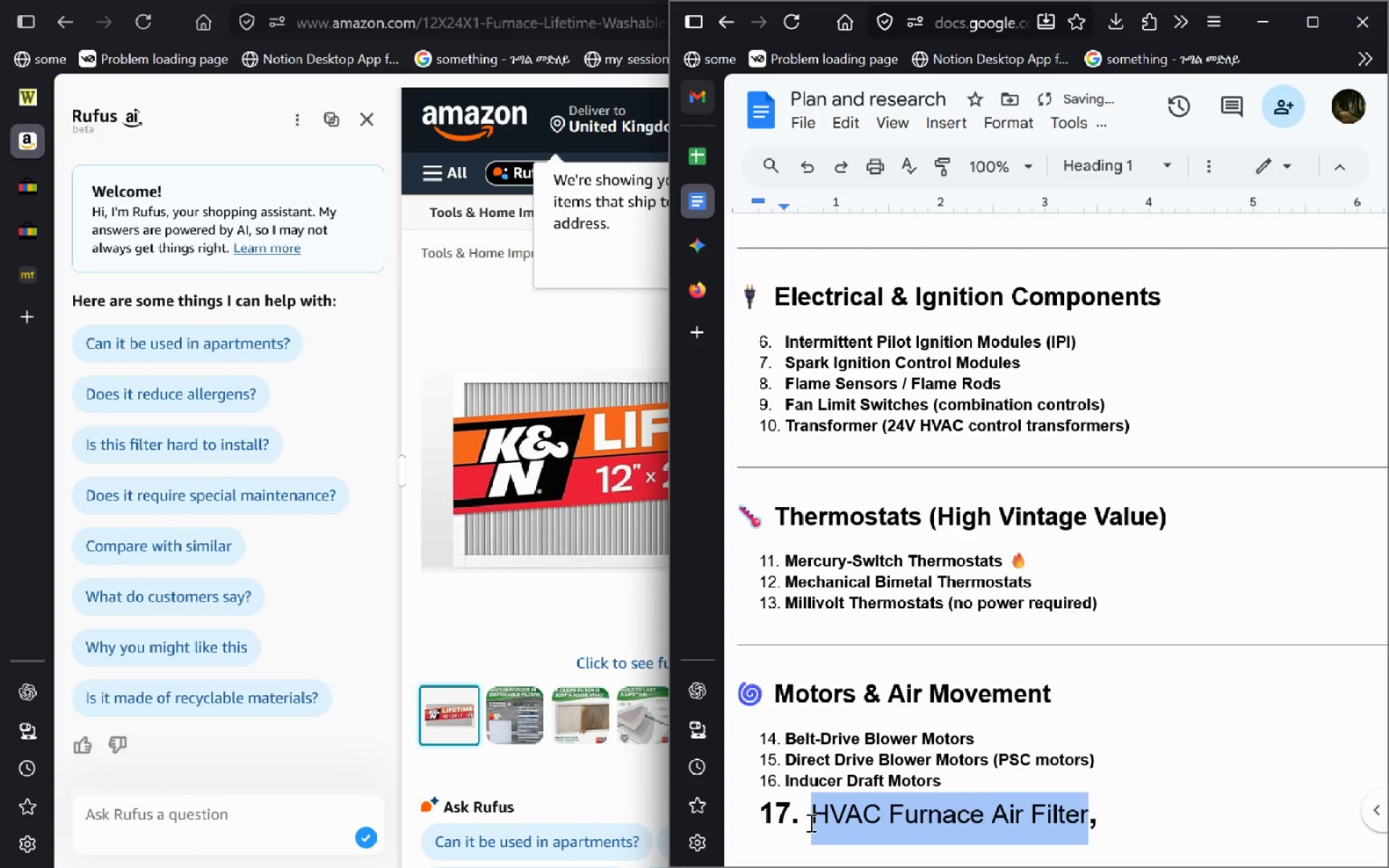 
key(Control+Shift+Comma)
 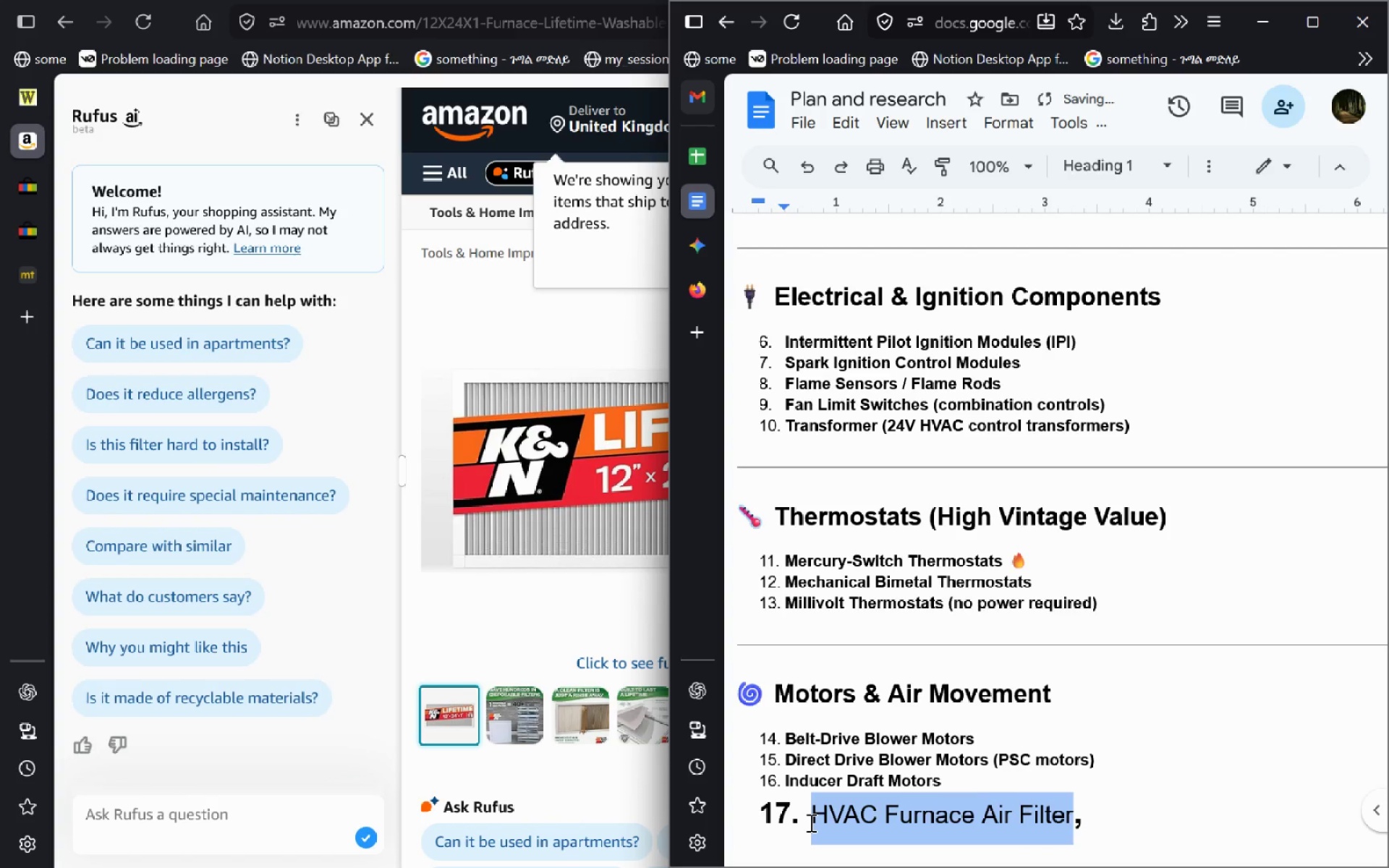 
key(Control+Shift+Comma)
 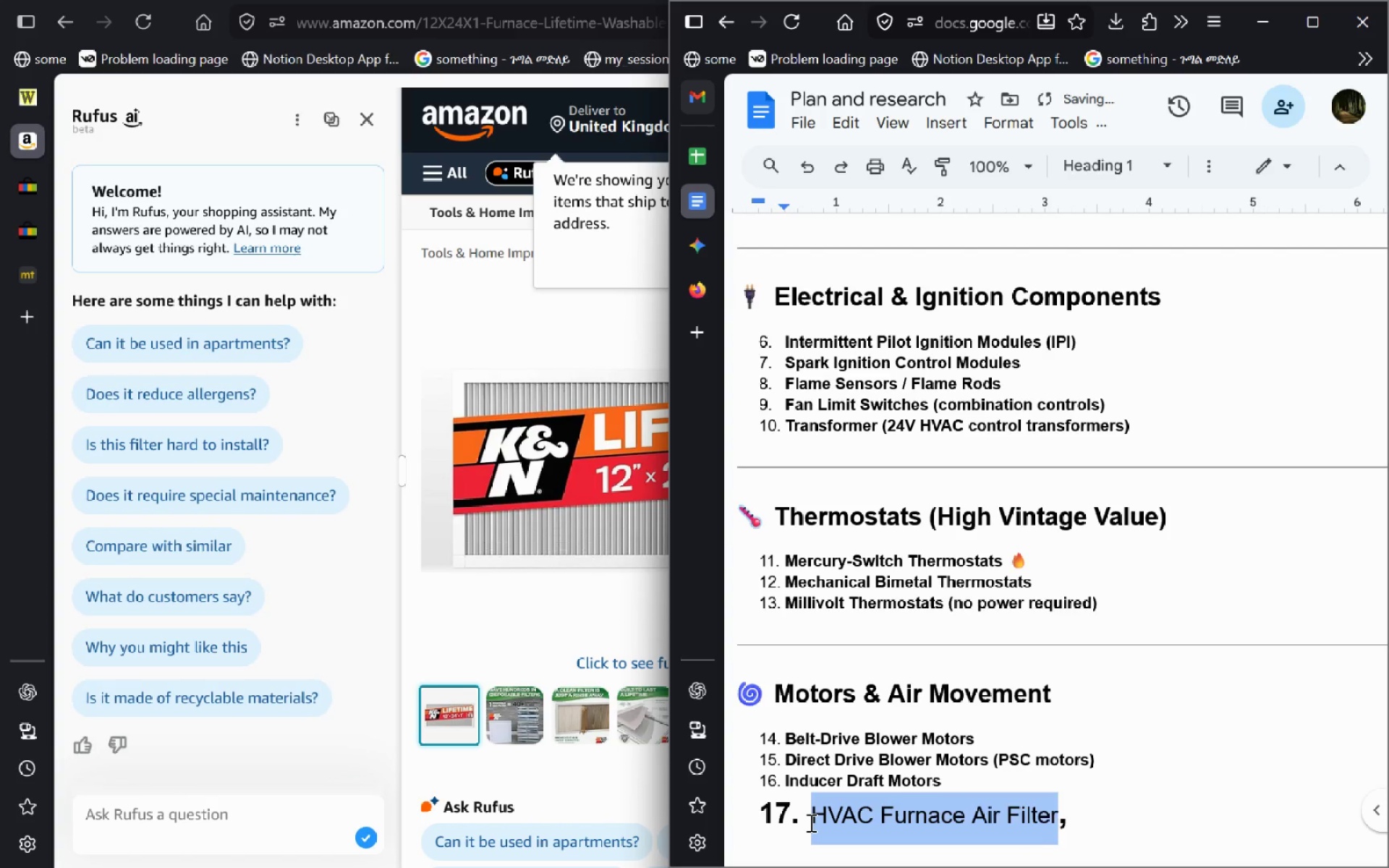 
key(Control+Shift+Comma)
 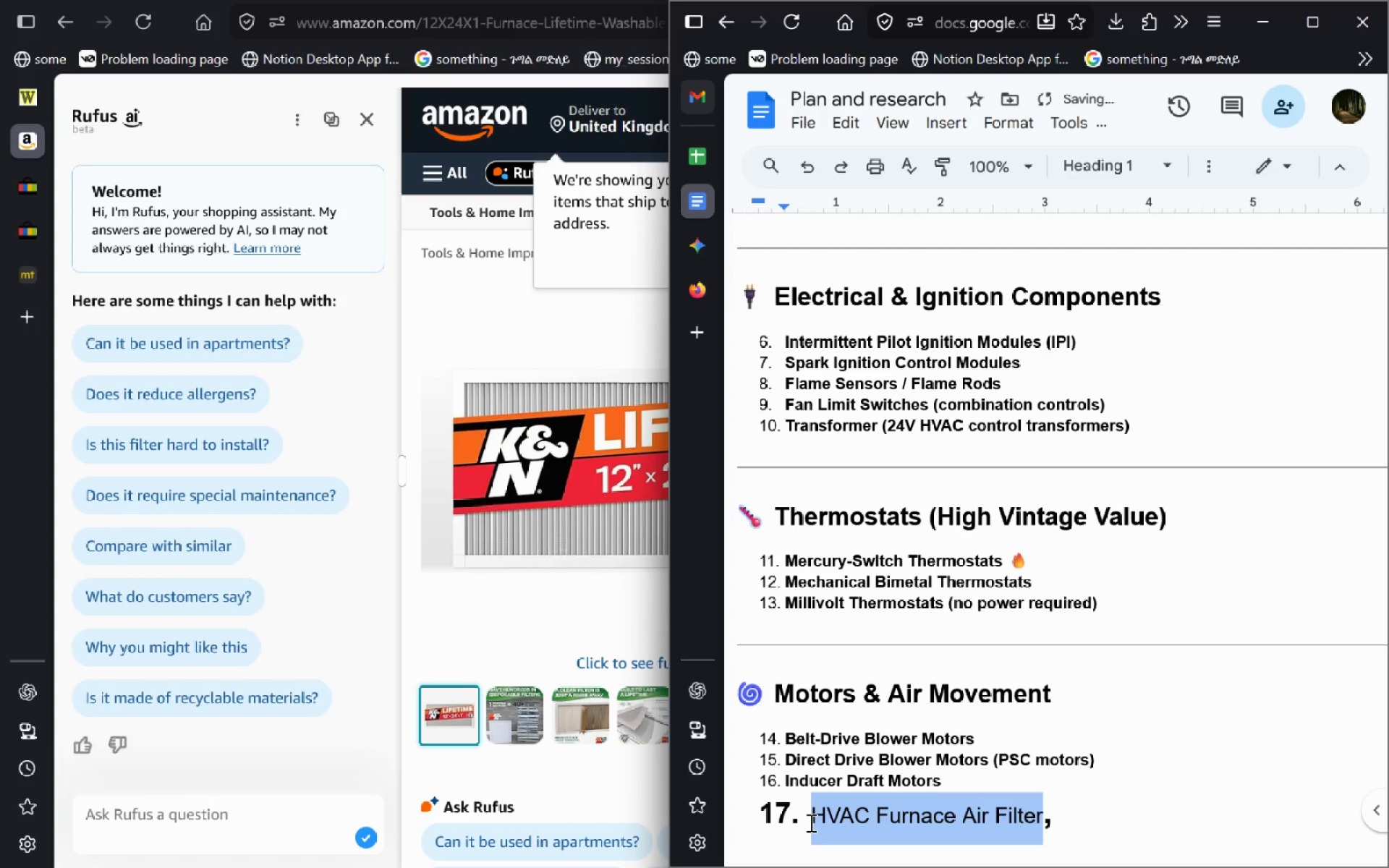 
key(Control+Shift+Comma)
 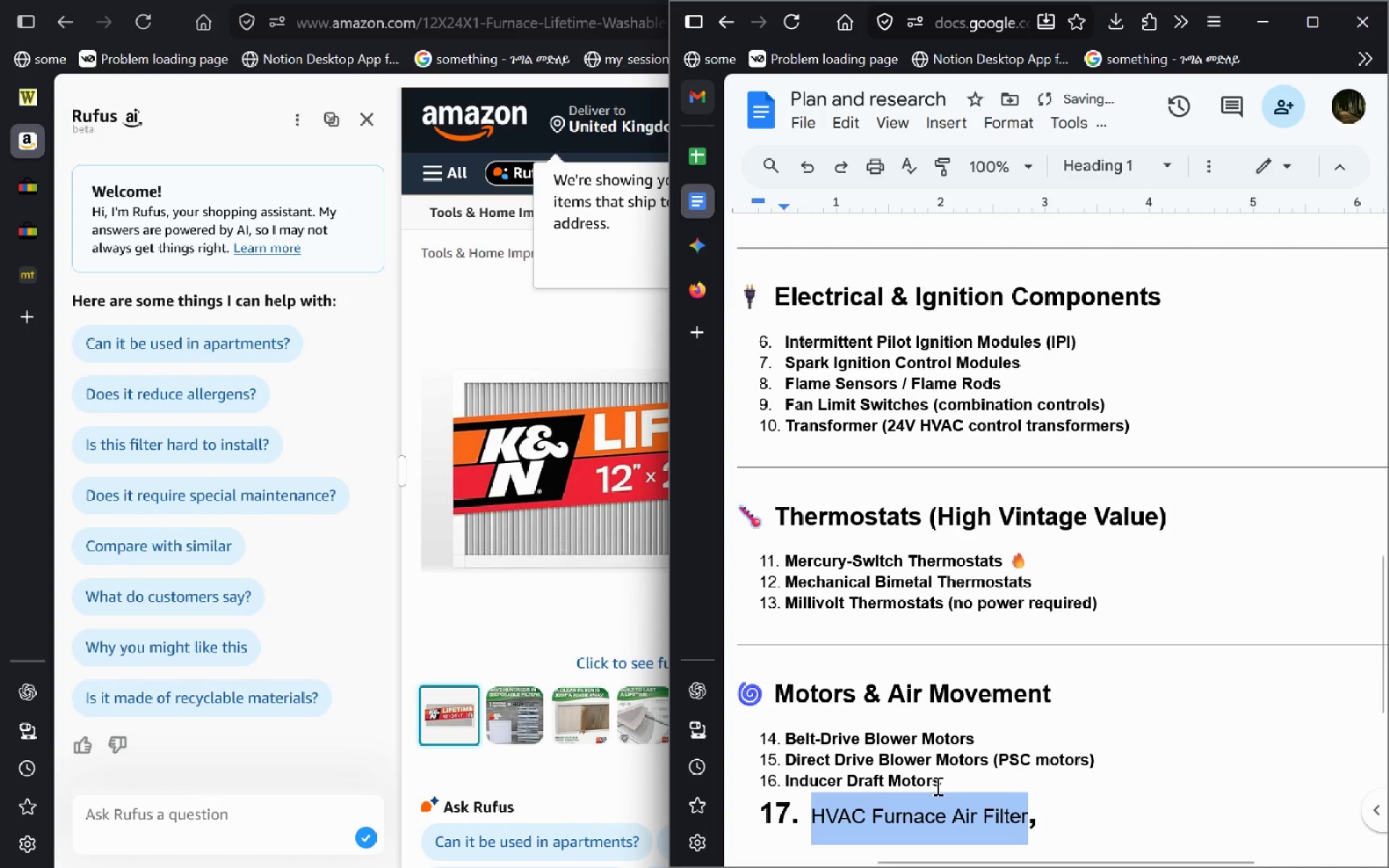 
left_click([977, 775])
 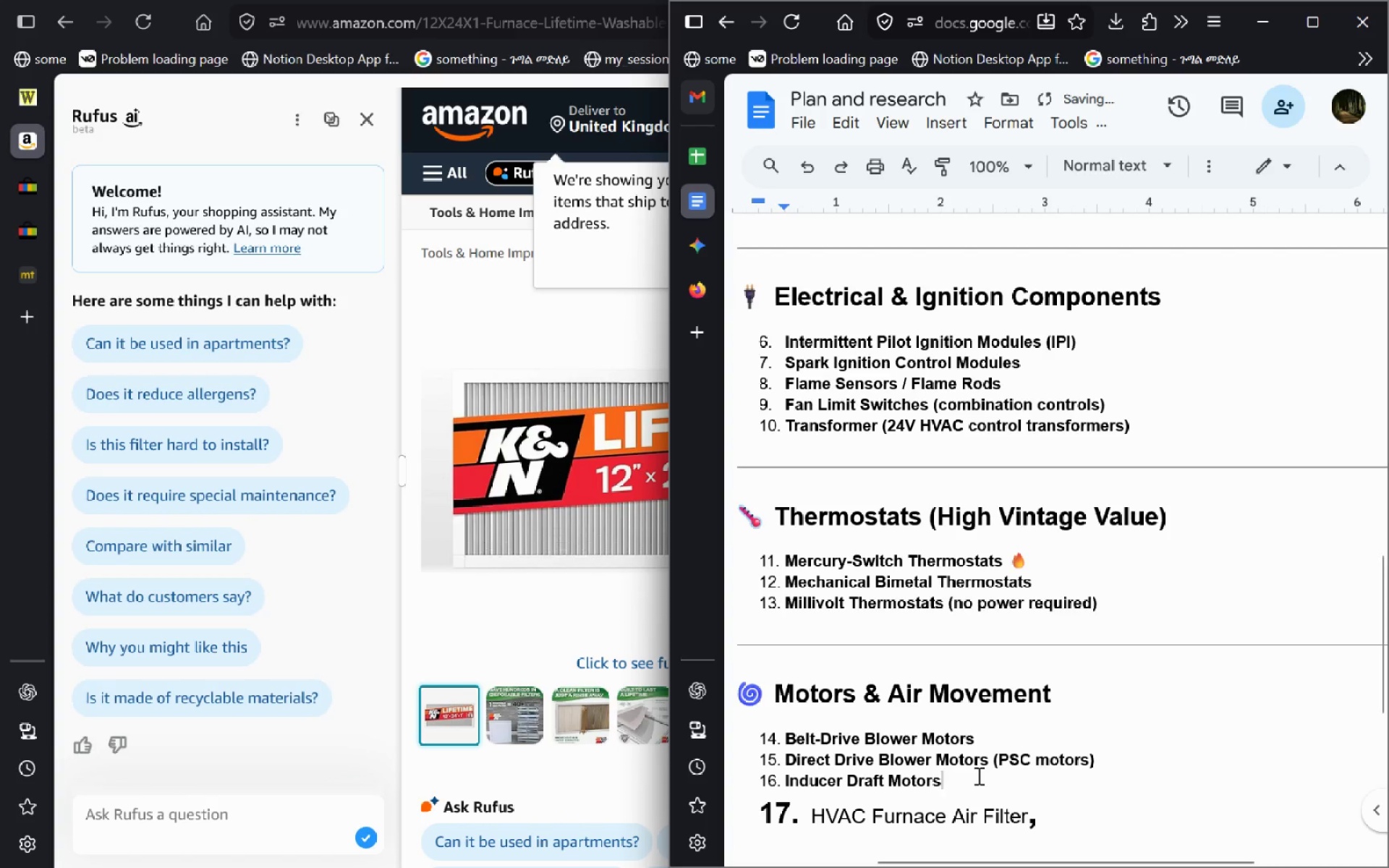 
key(Enter)
 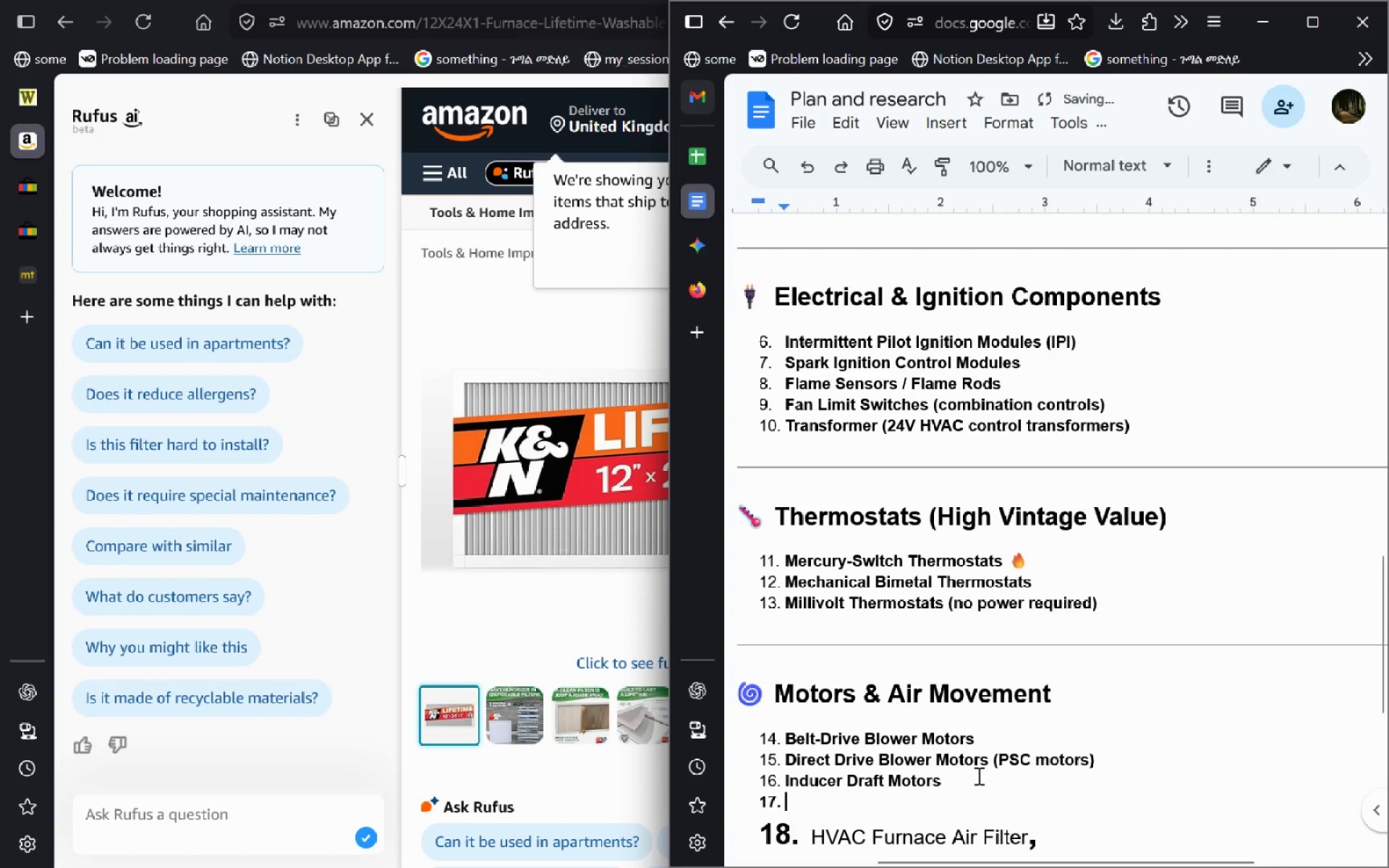 
key(Backspace)
 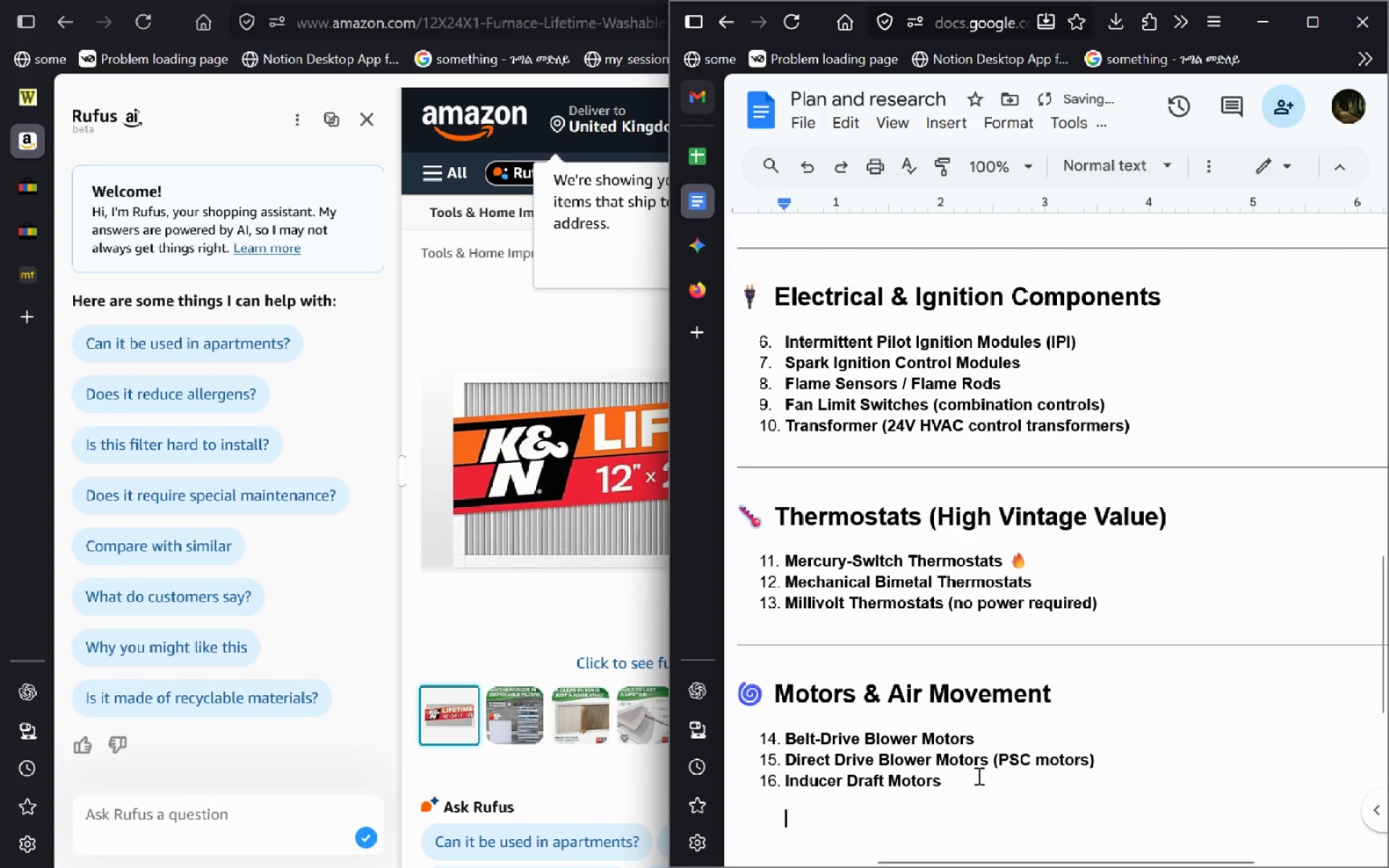 
key(Delete)
 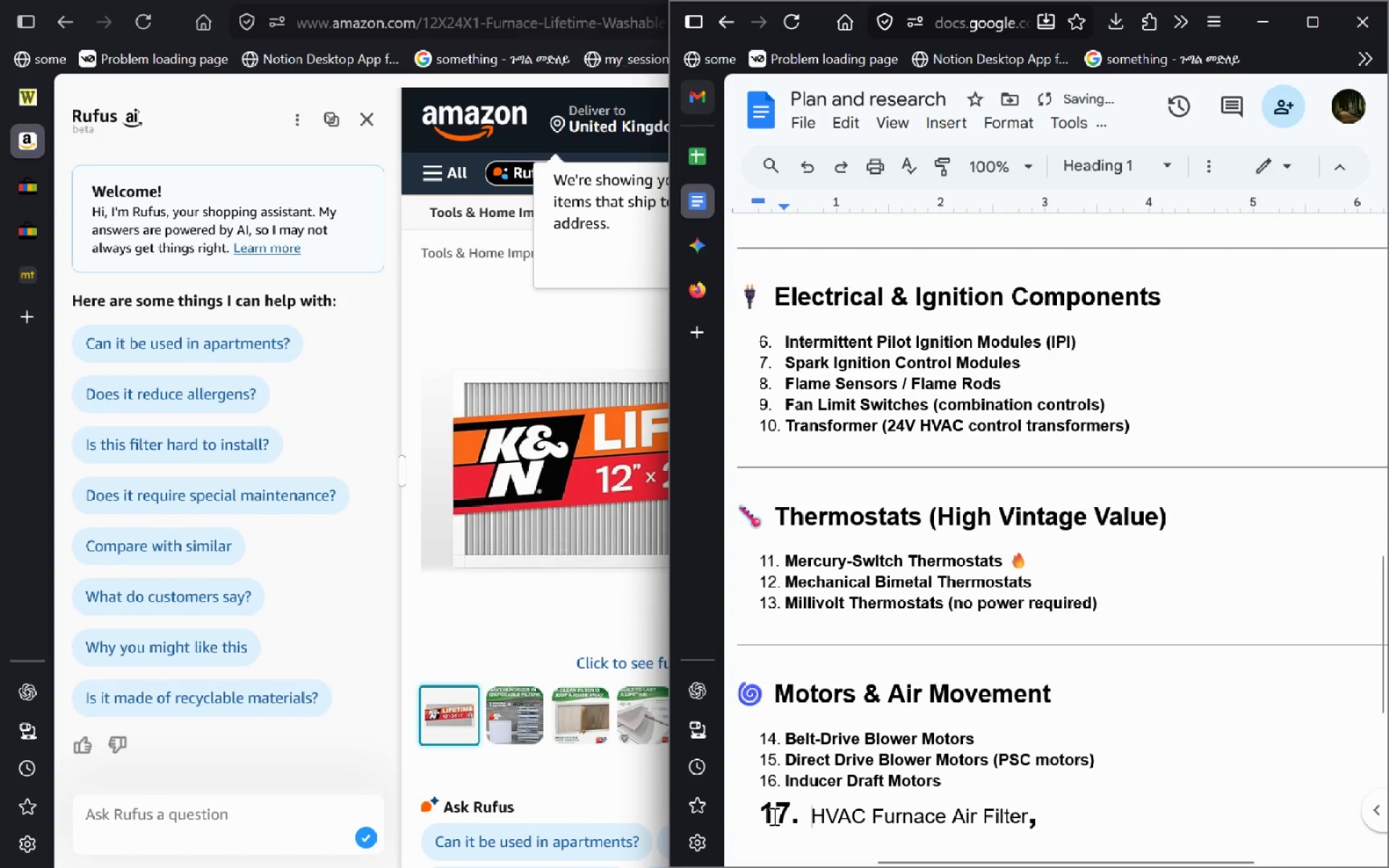 
key(Control+Shift+ArrowRight)
 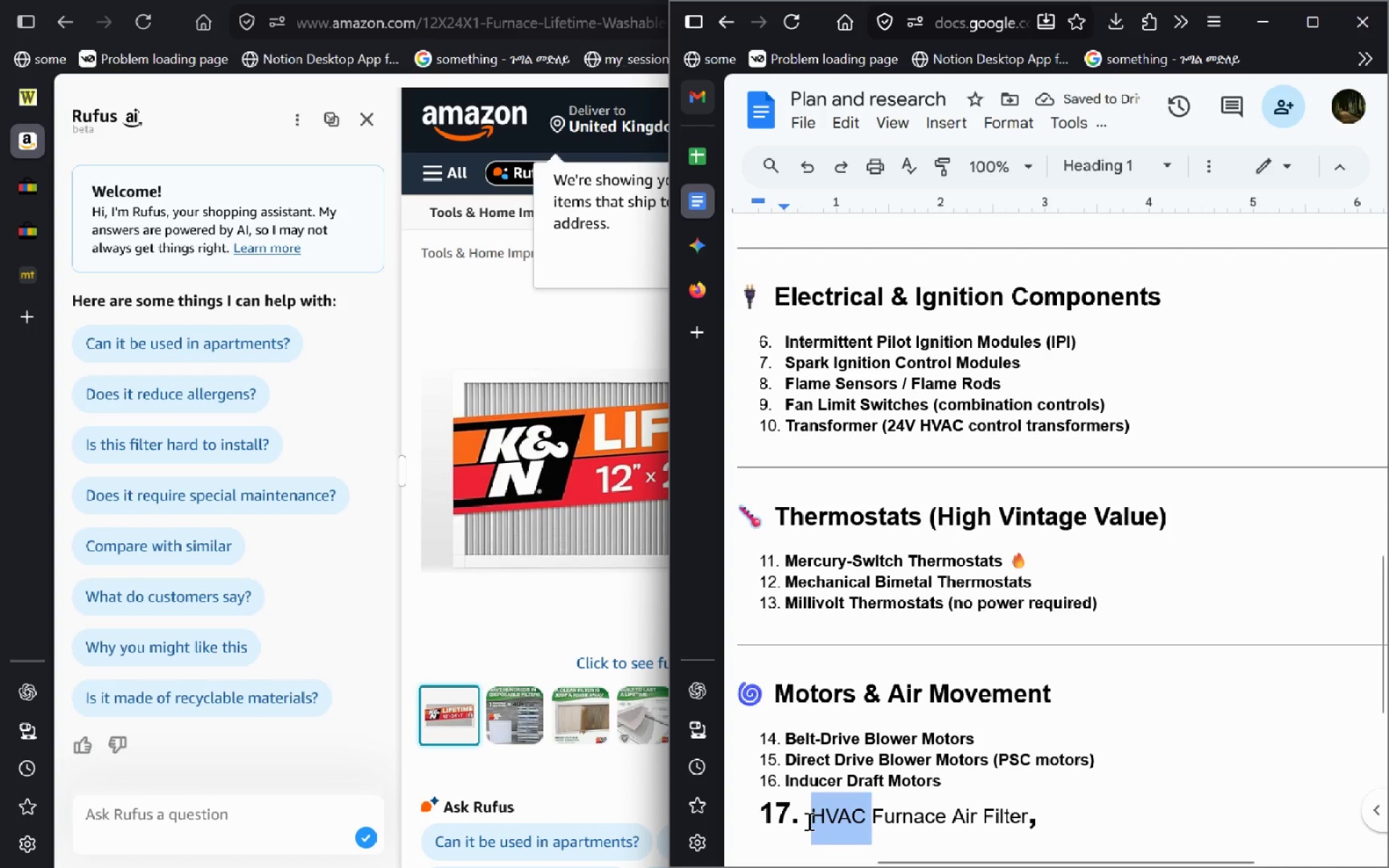 
key(Control+Shift+ArrowRight)
 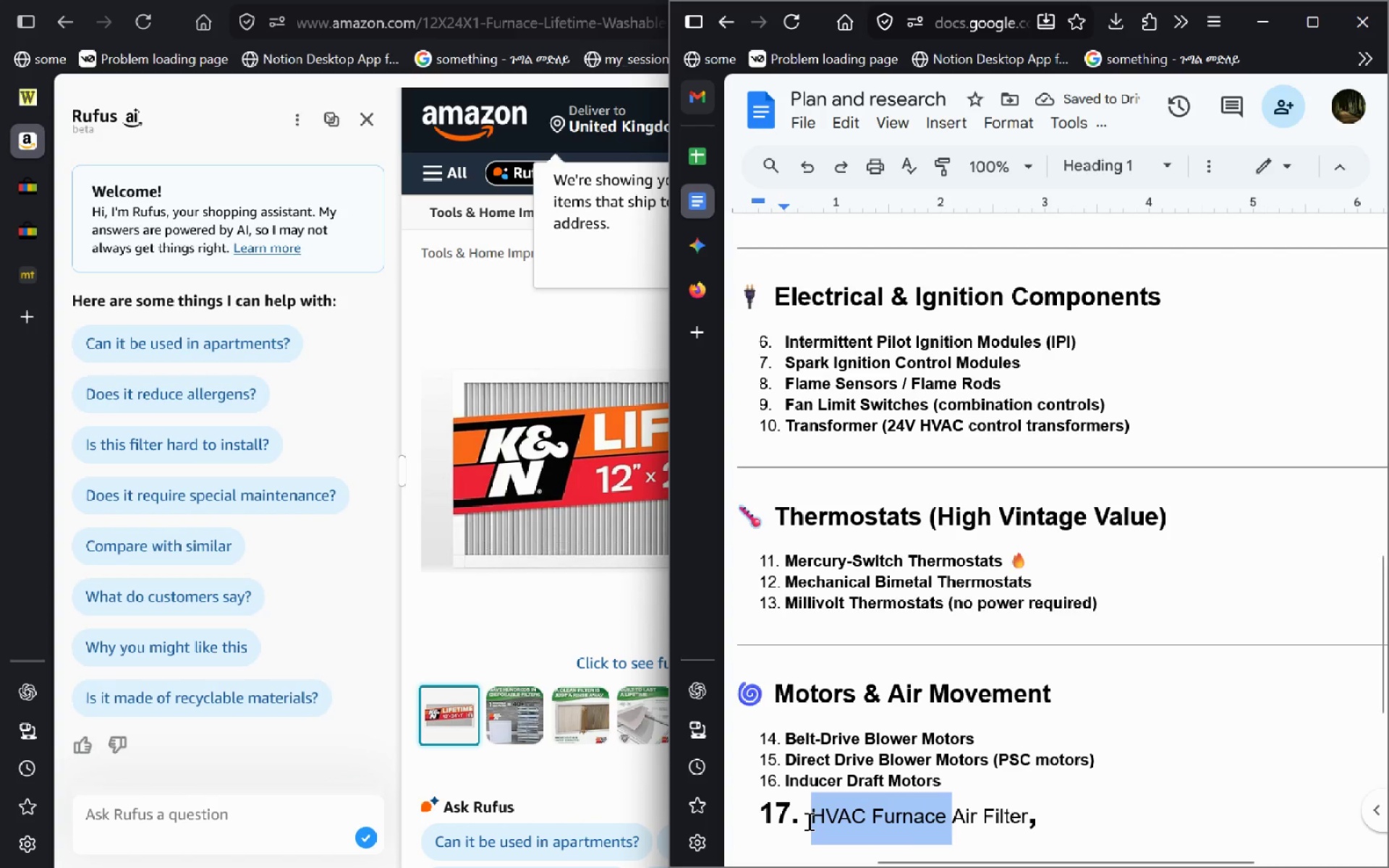 
key(Control+Shift+ArrowRight)
 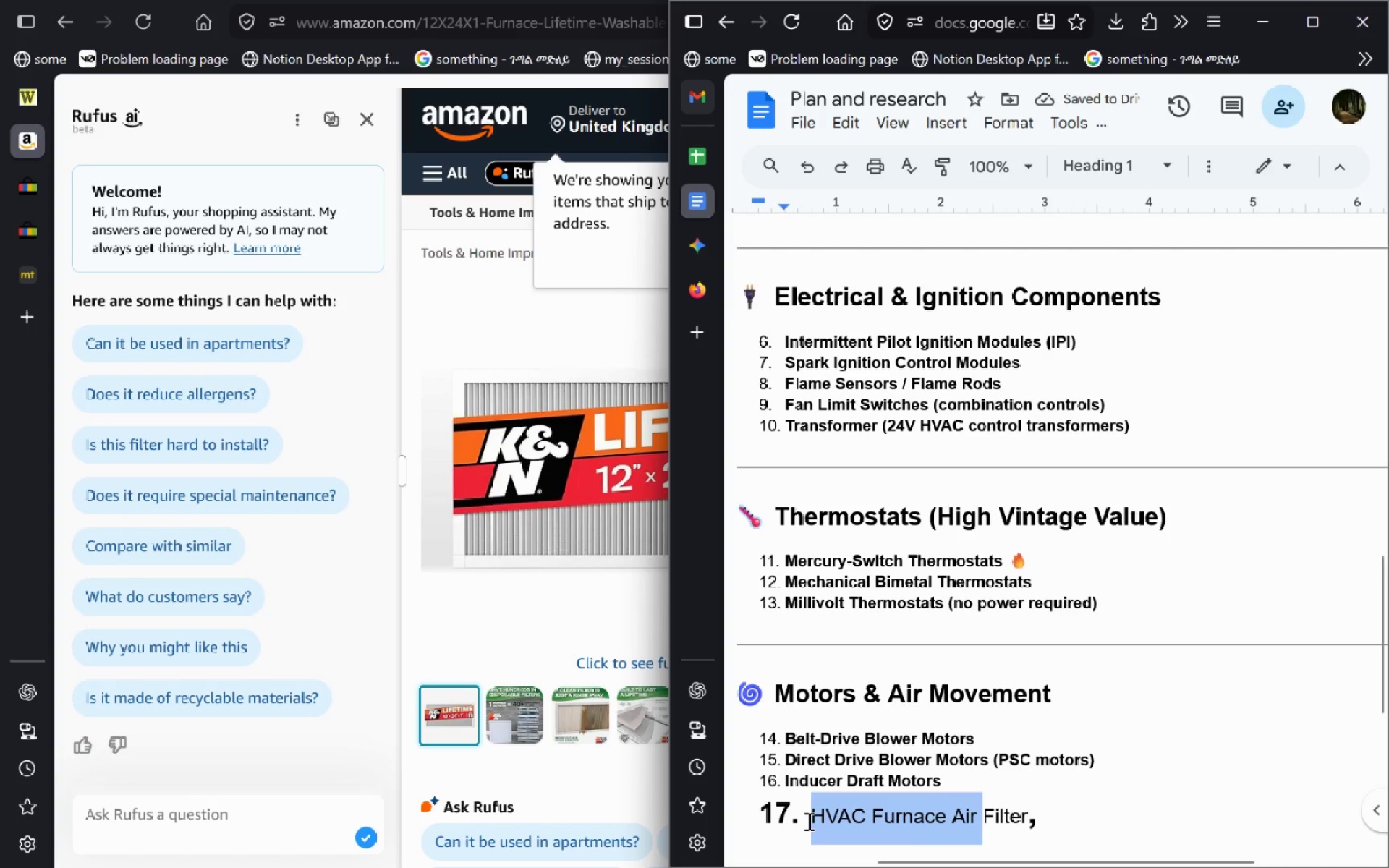 
key(Control+Shift+ArrowRight)
 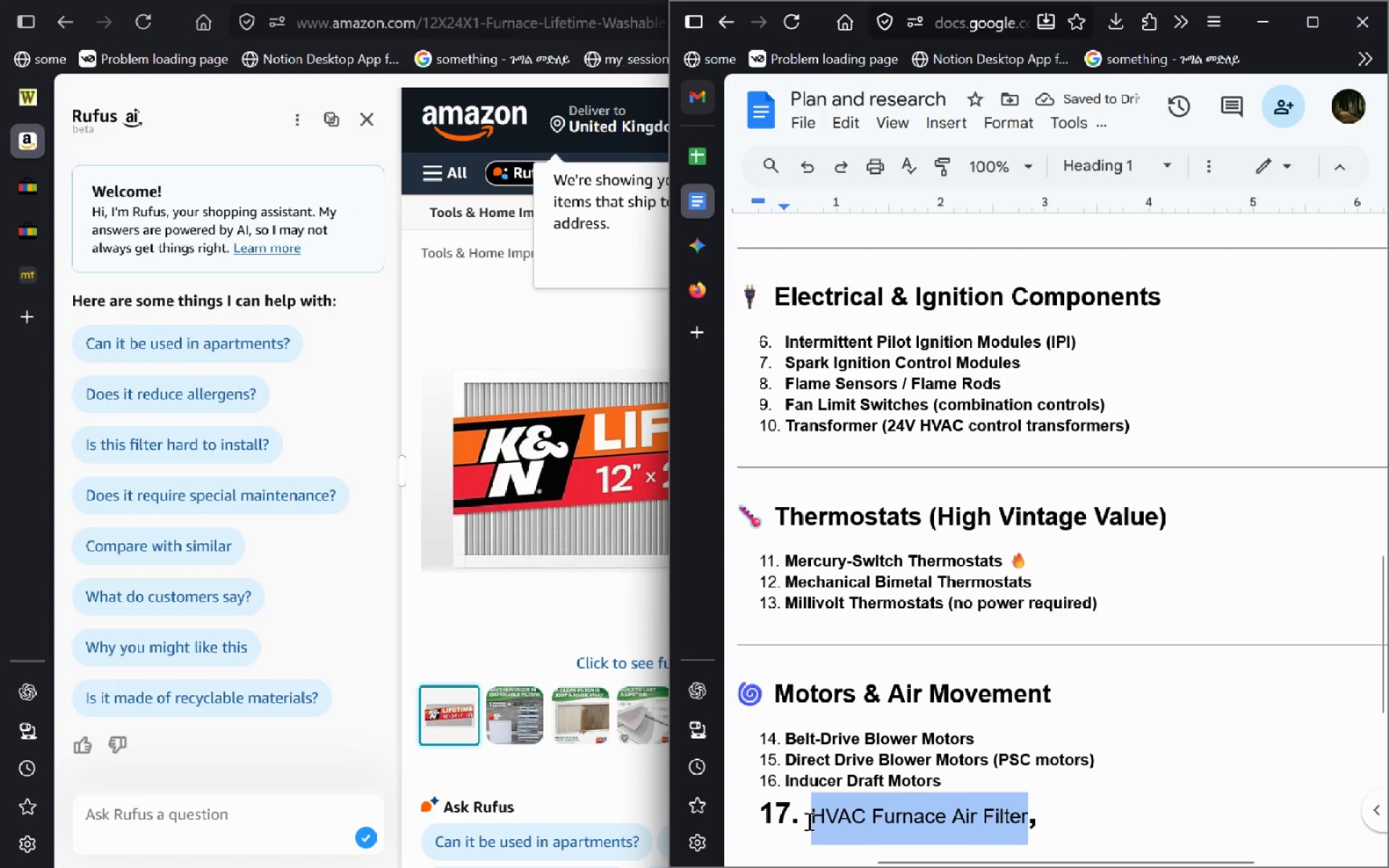 
key(Control+C)
 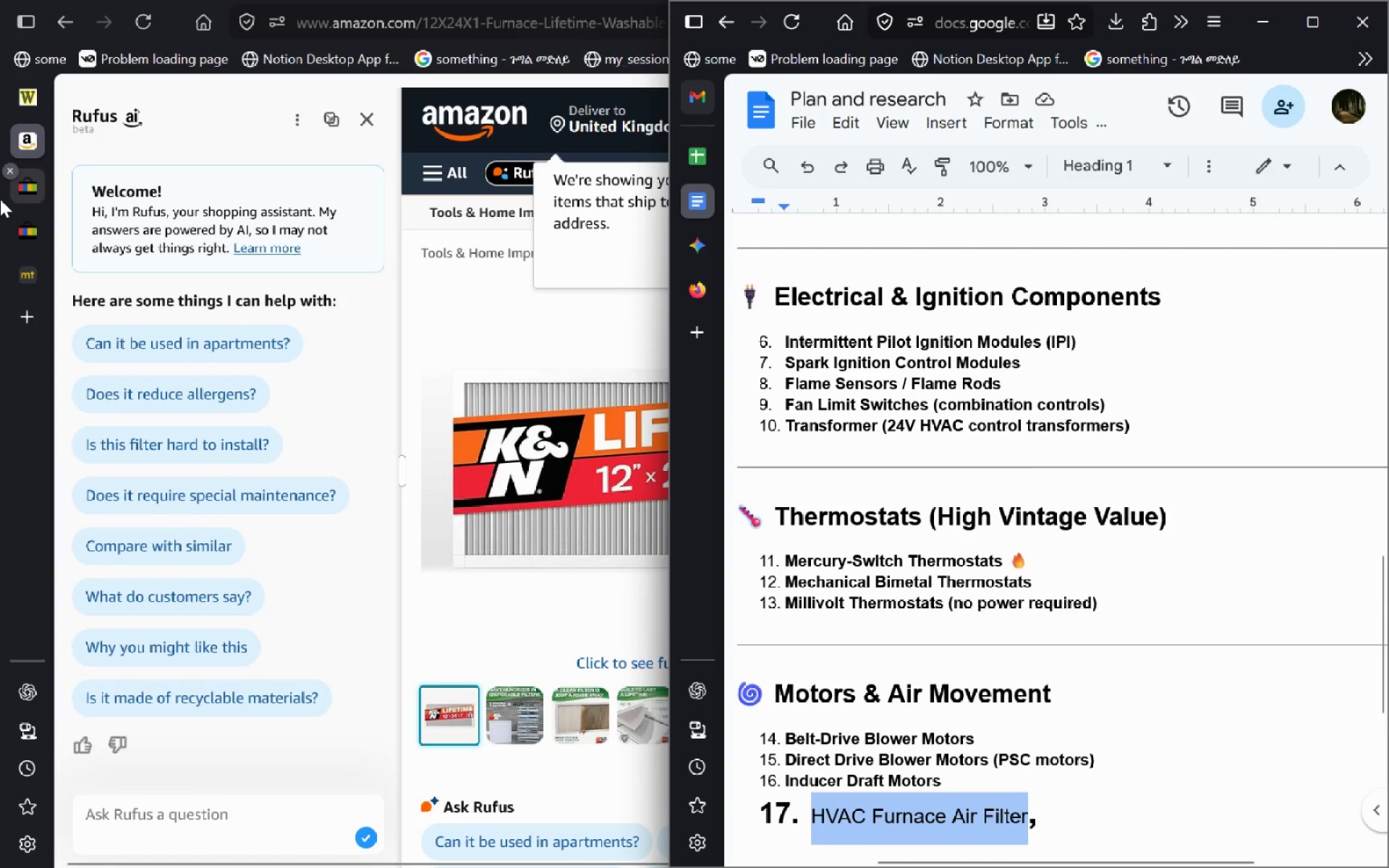 
left_click([28, 200])
 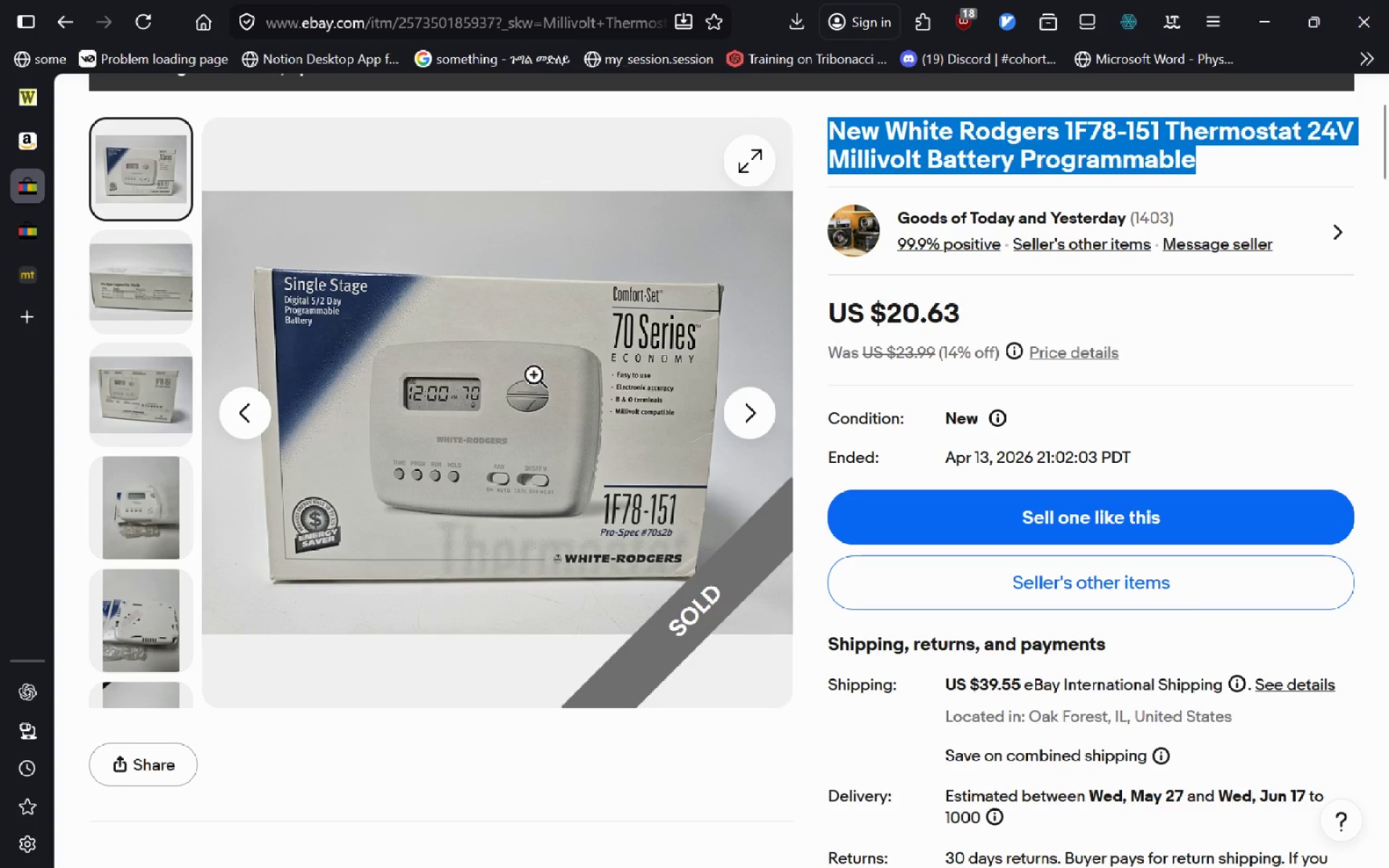 
key(Control+W)
 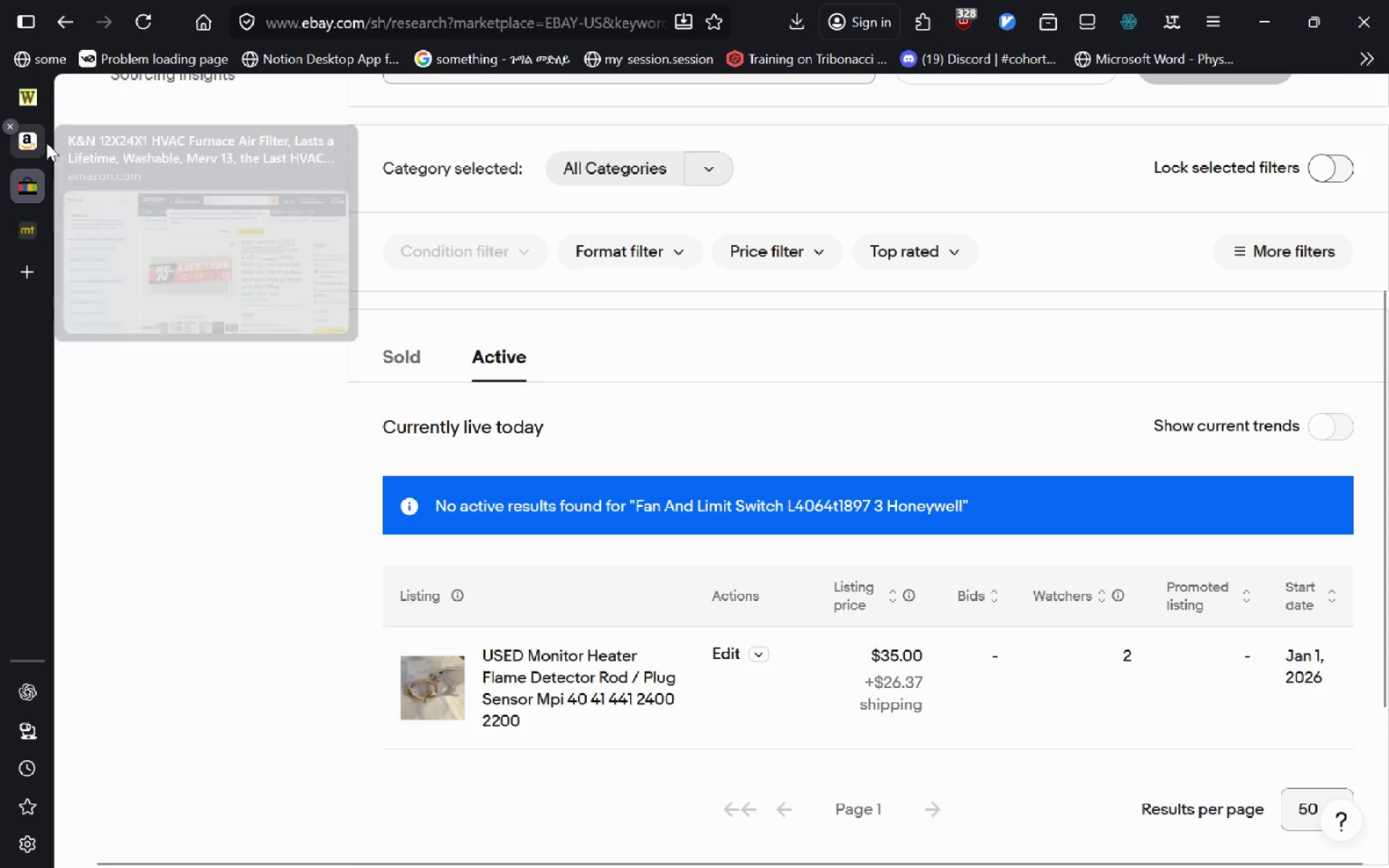 
left_click([46, 142])
 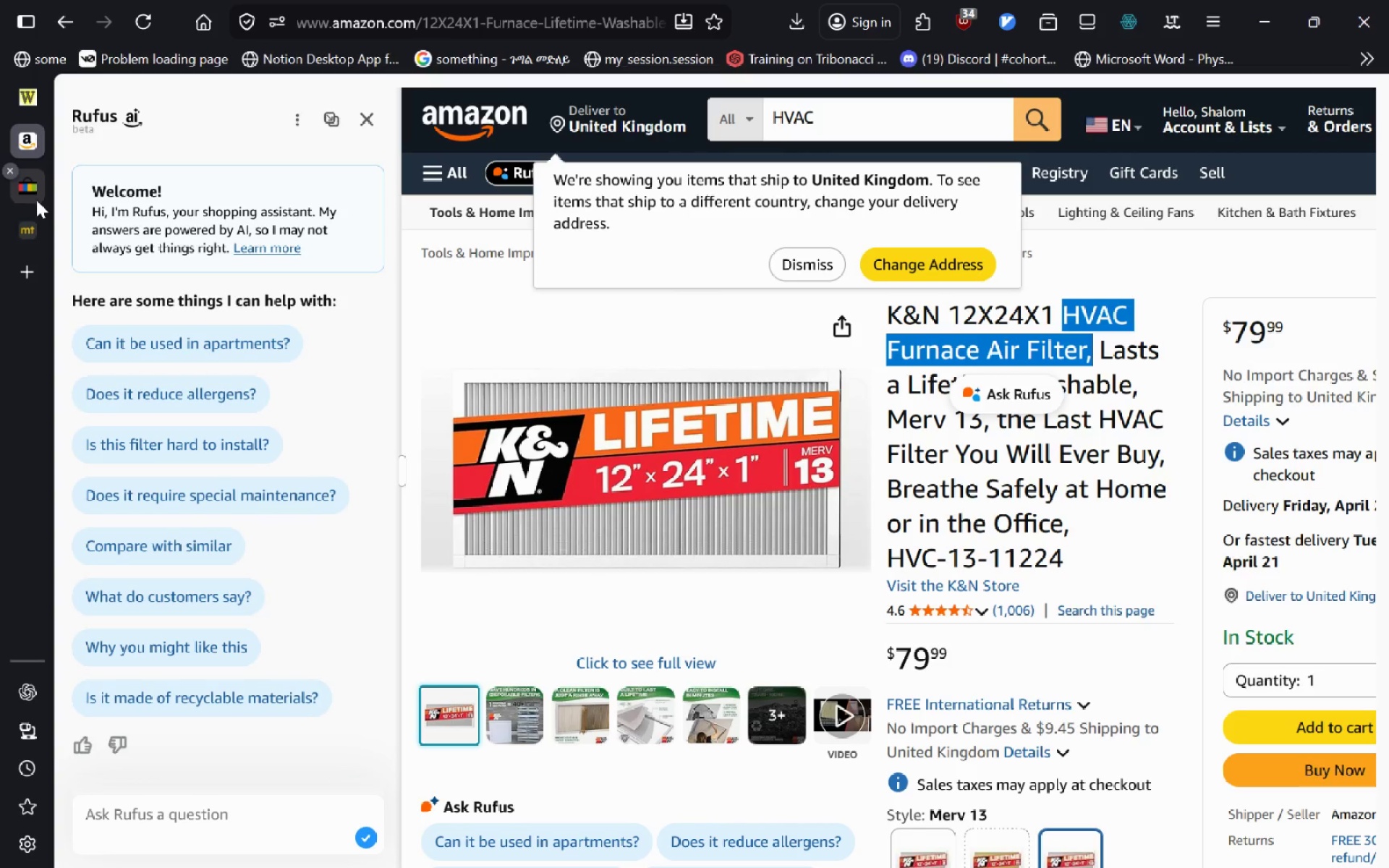 
left_click([36, 200])